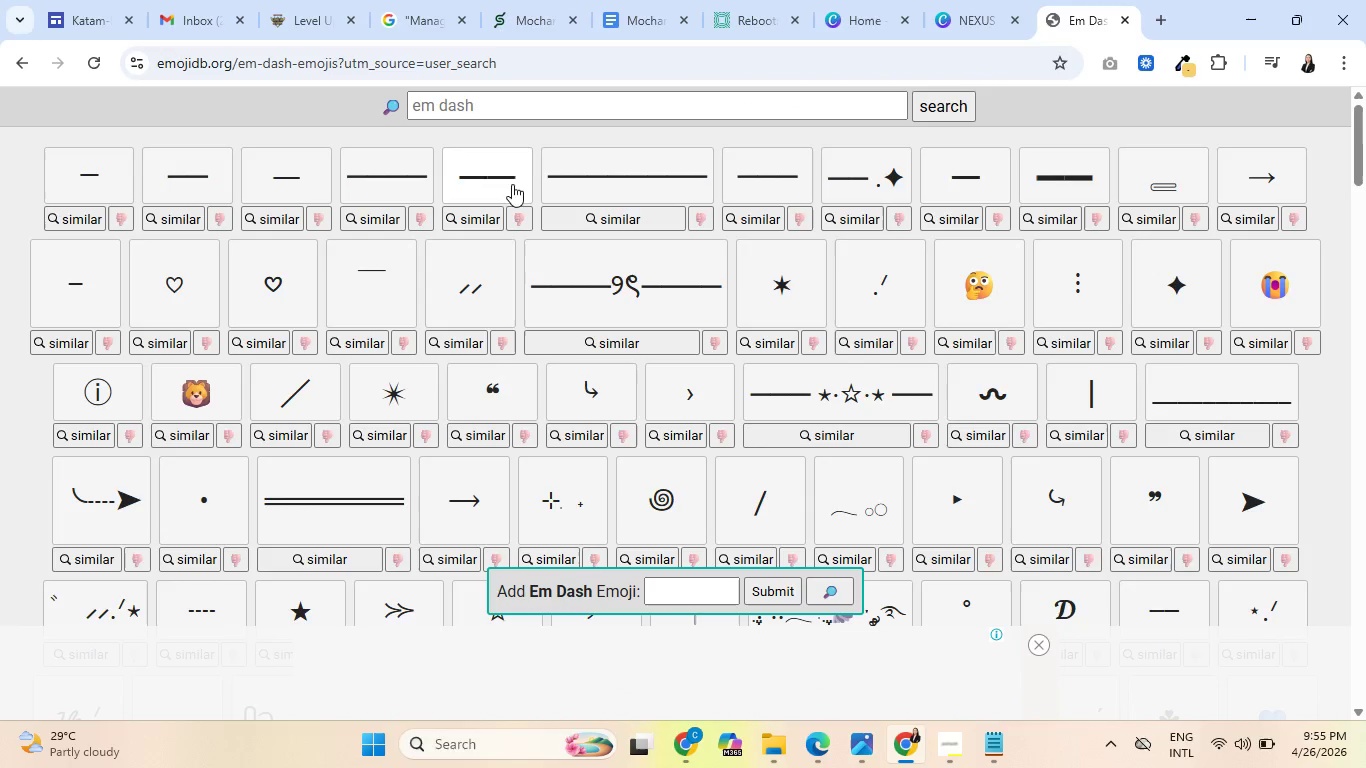 
scroll: coordinate [301, 451], scroll_direction: down, amount: 2.0
 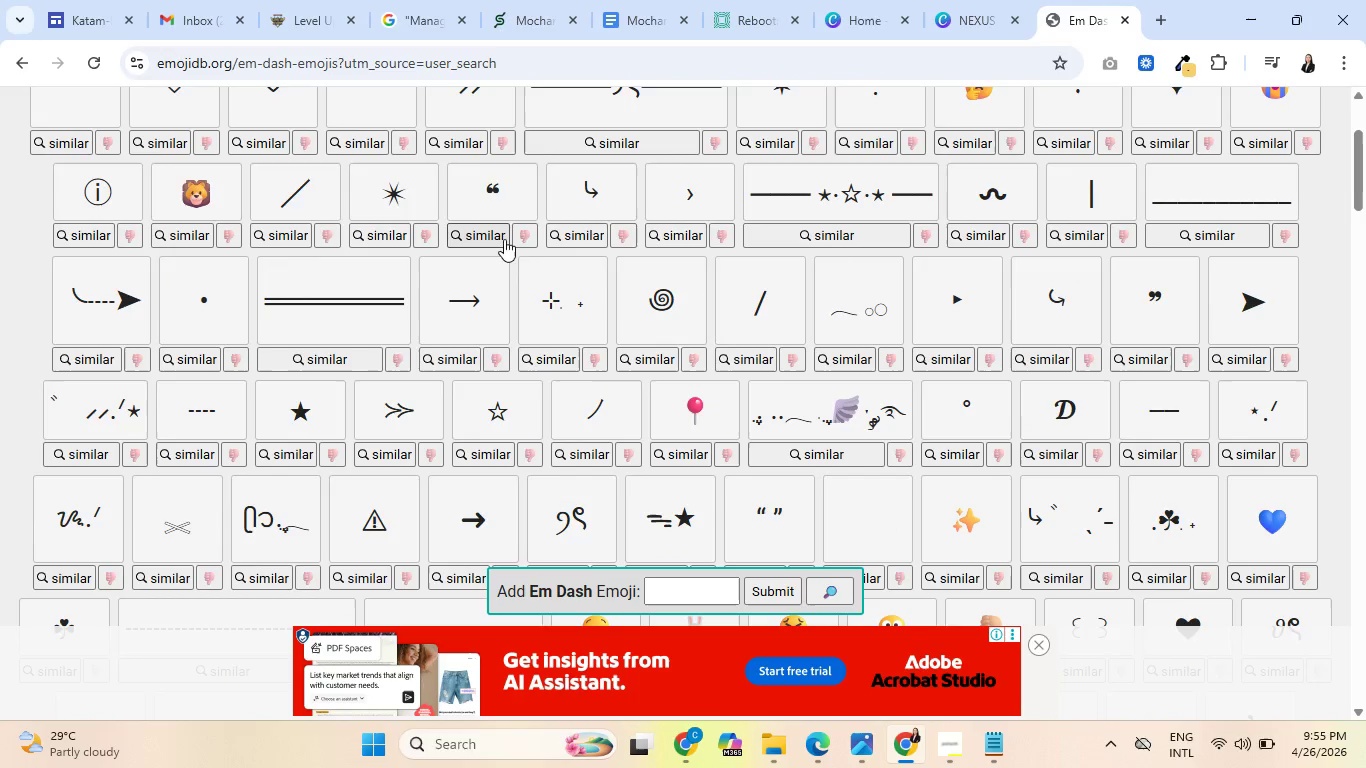 
scroll: coordinate [453, 264], scroll_direction: up, amount: 10.0
 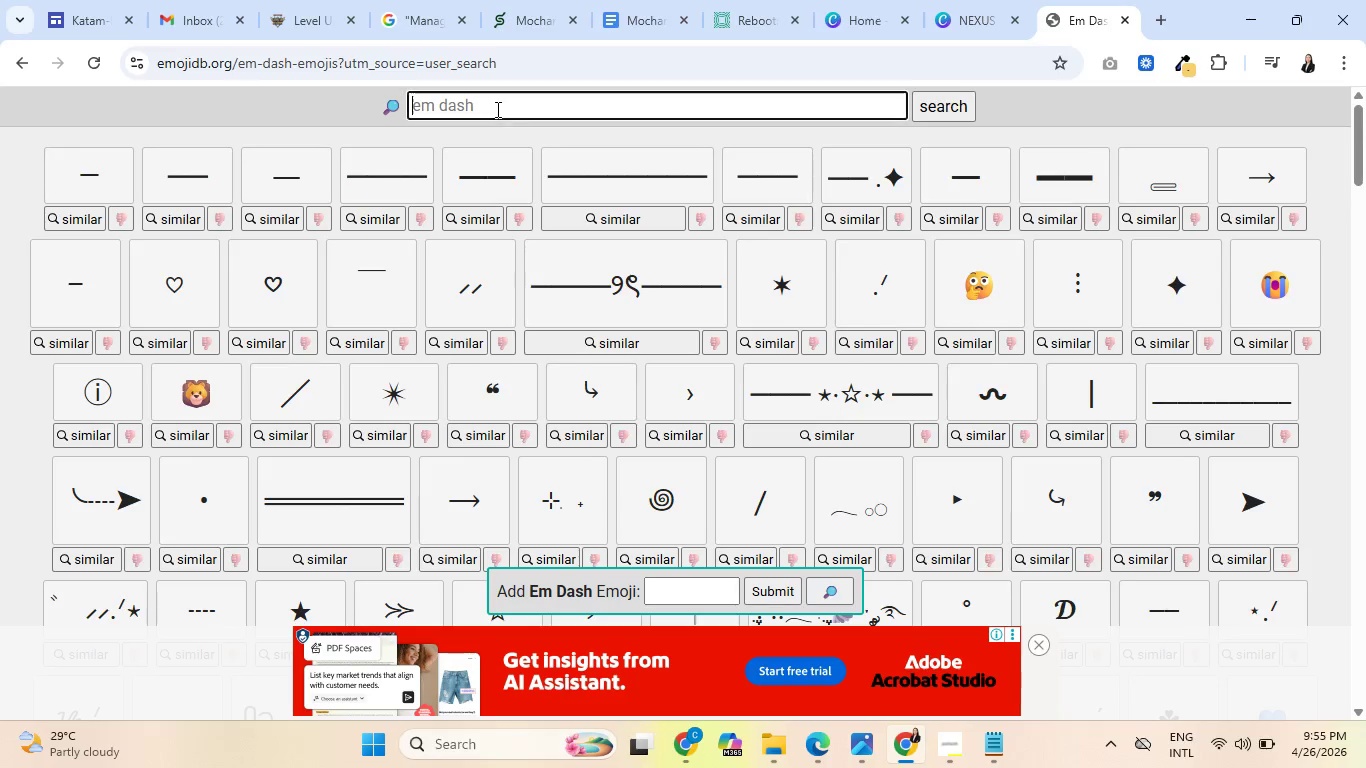 
left_click_drag(start_coordinate=[496, 109], to_coordinate=[424, 105])
 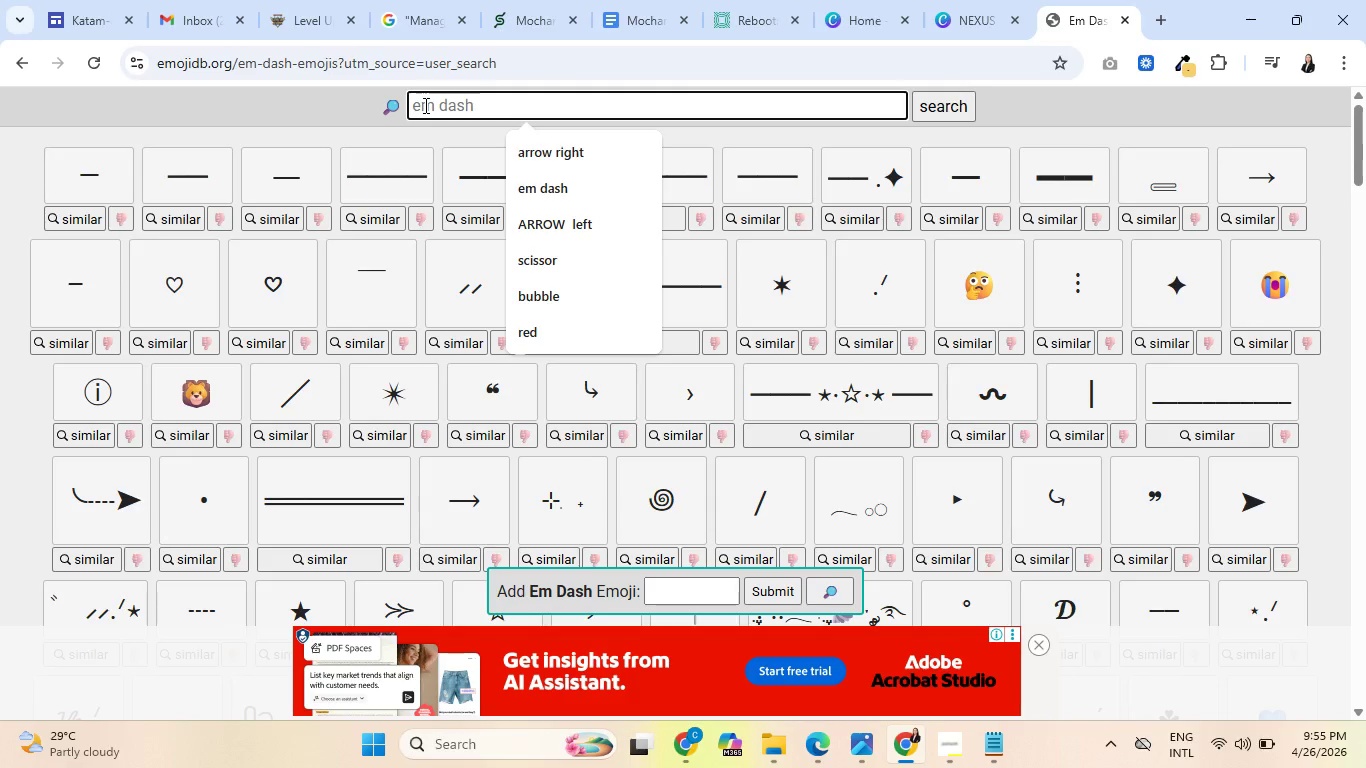 
type(point)
 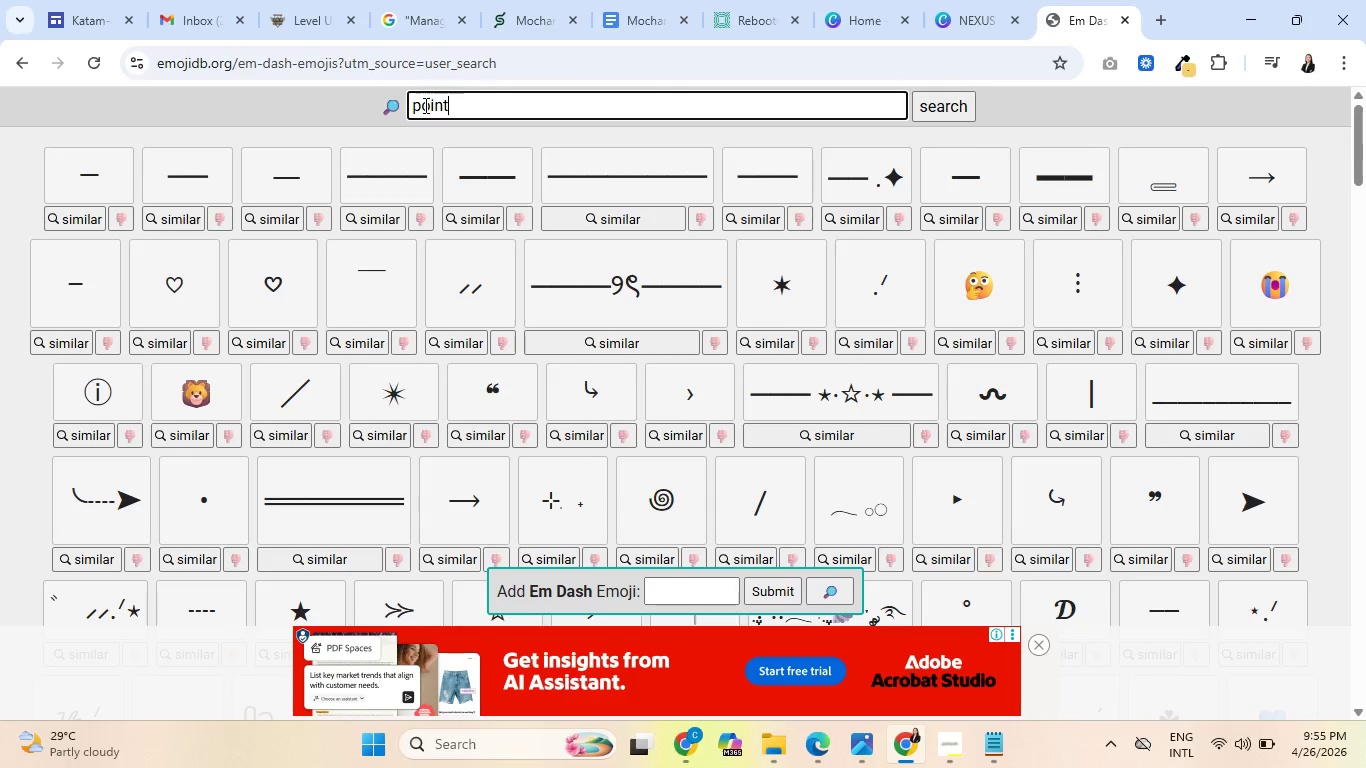 
key(Enter)
 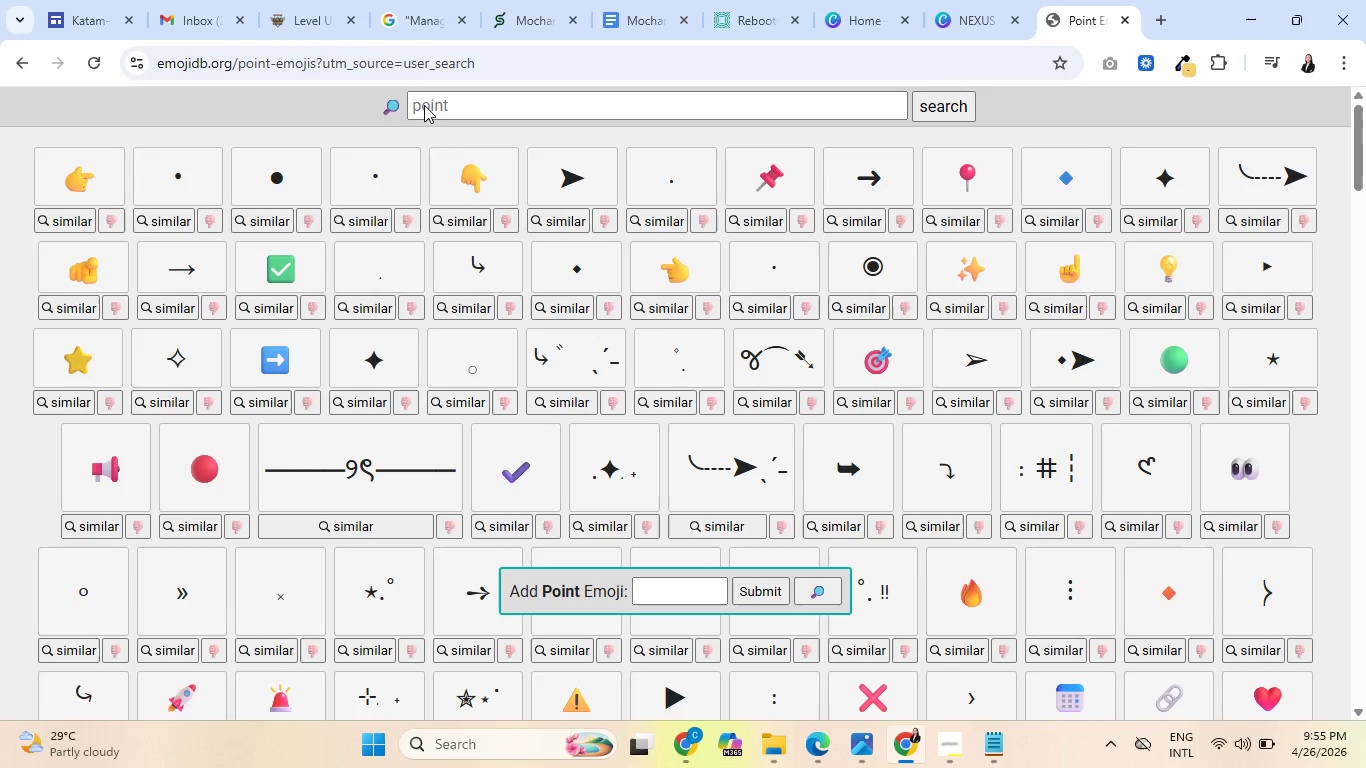 
wait(5.06)
 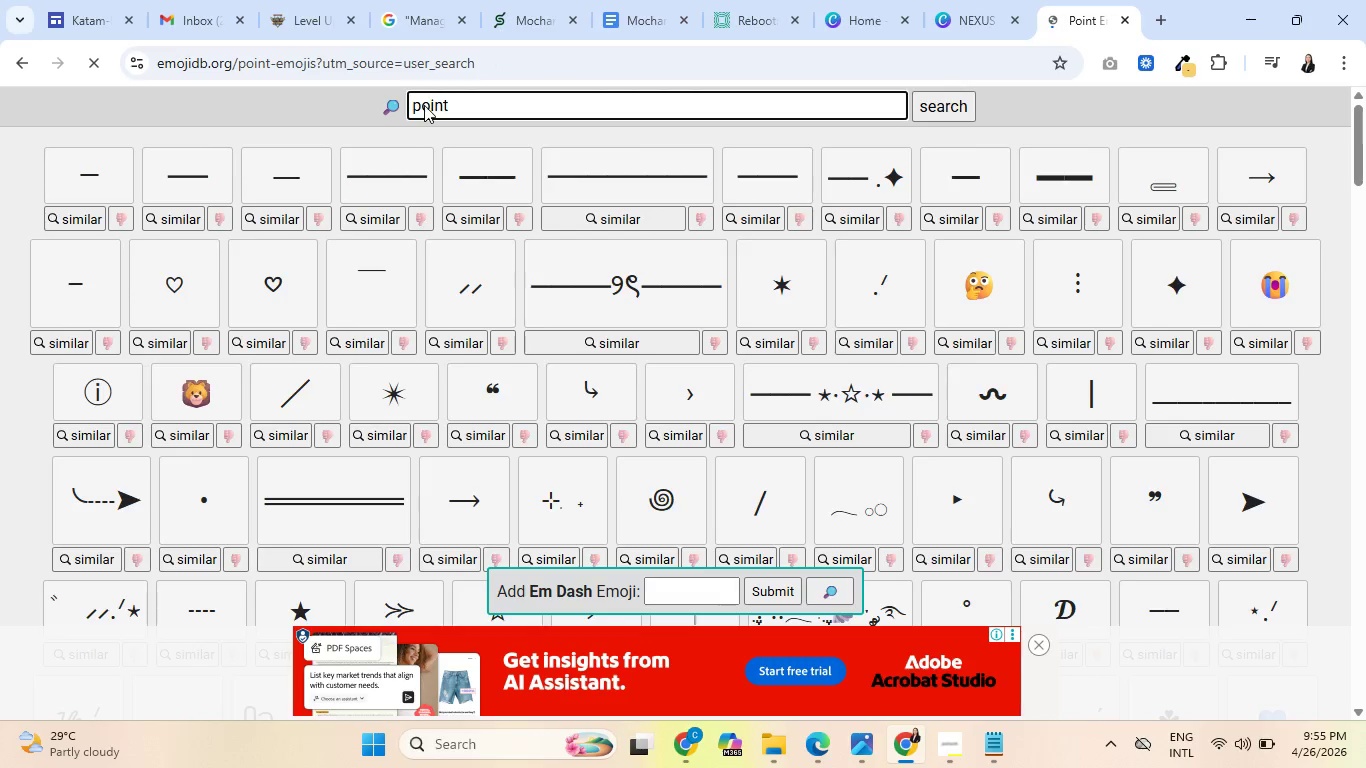 
left_click([178, 173])
 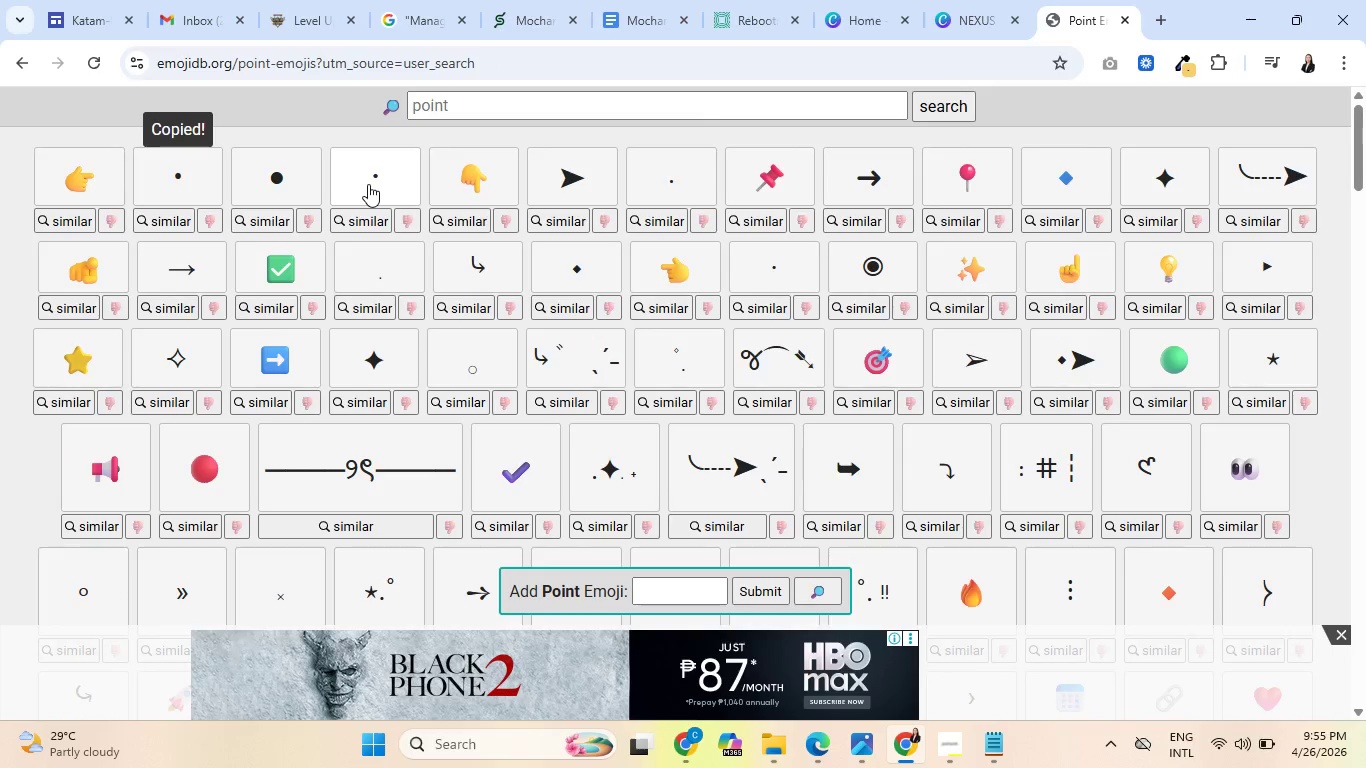 
left_click([368, 184])
 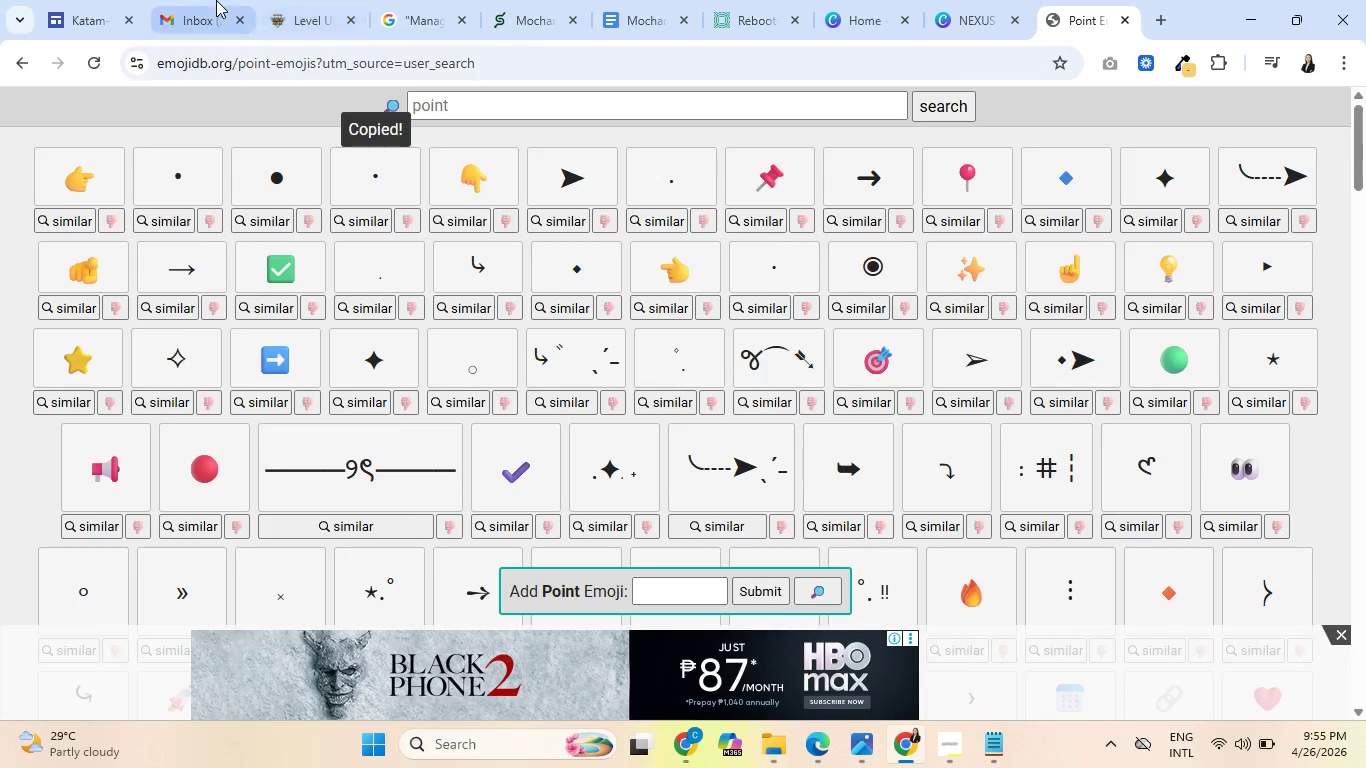 
left_click([324, 0])
 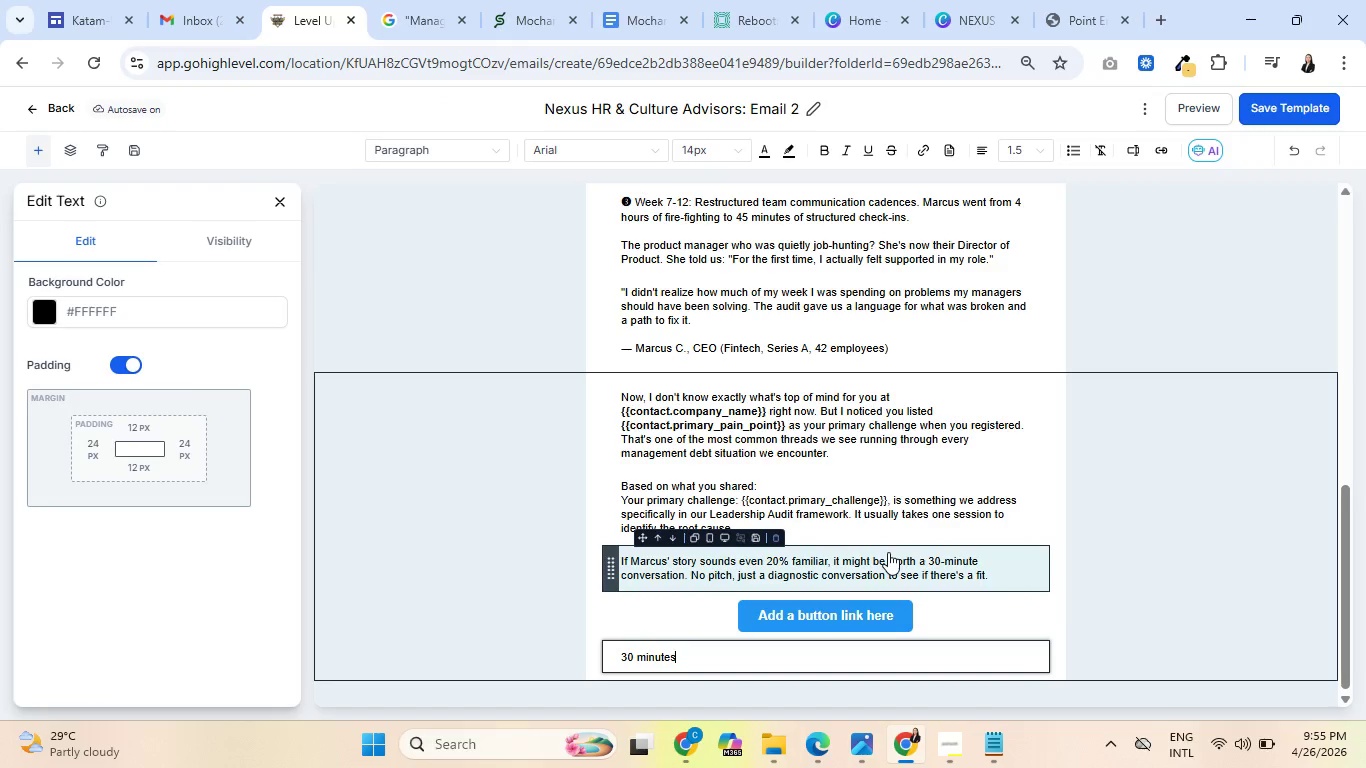 
key(Space)
 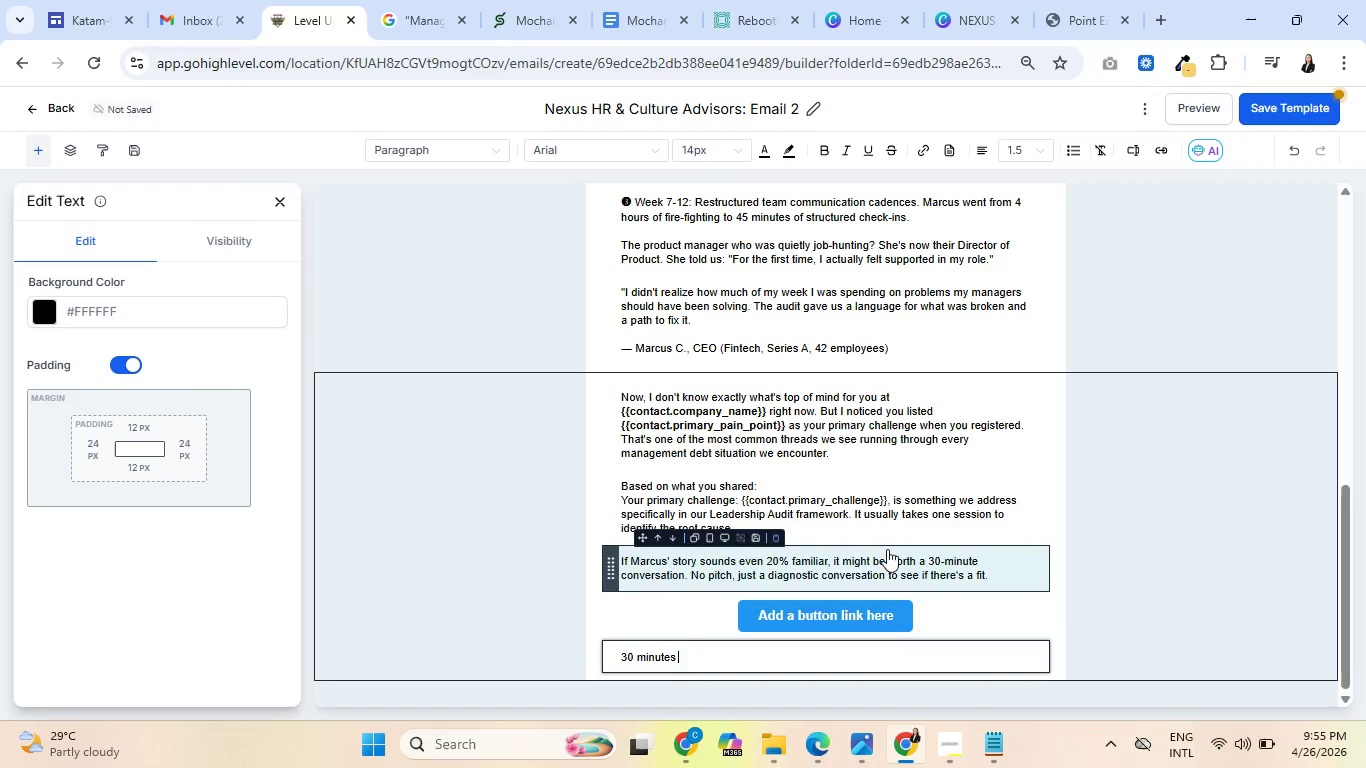 
key(Control+V)
 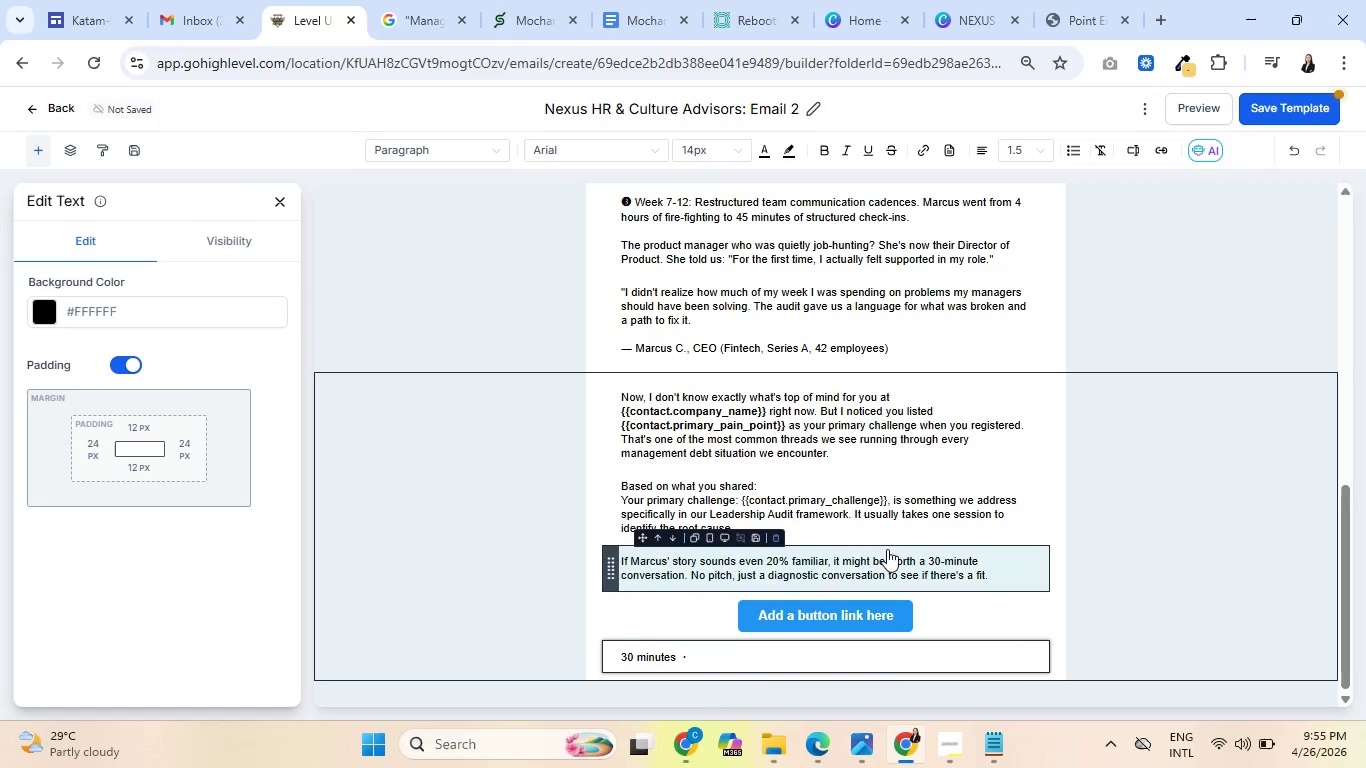 
key(Backspace)
 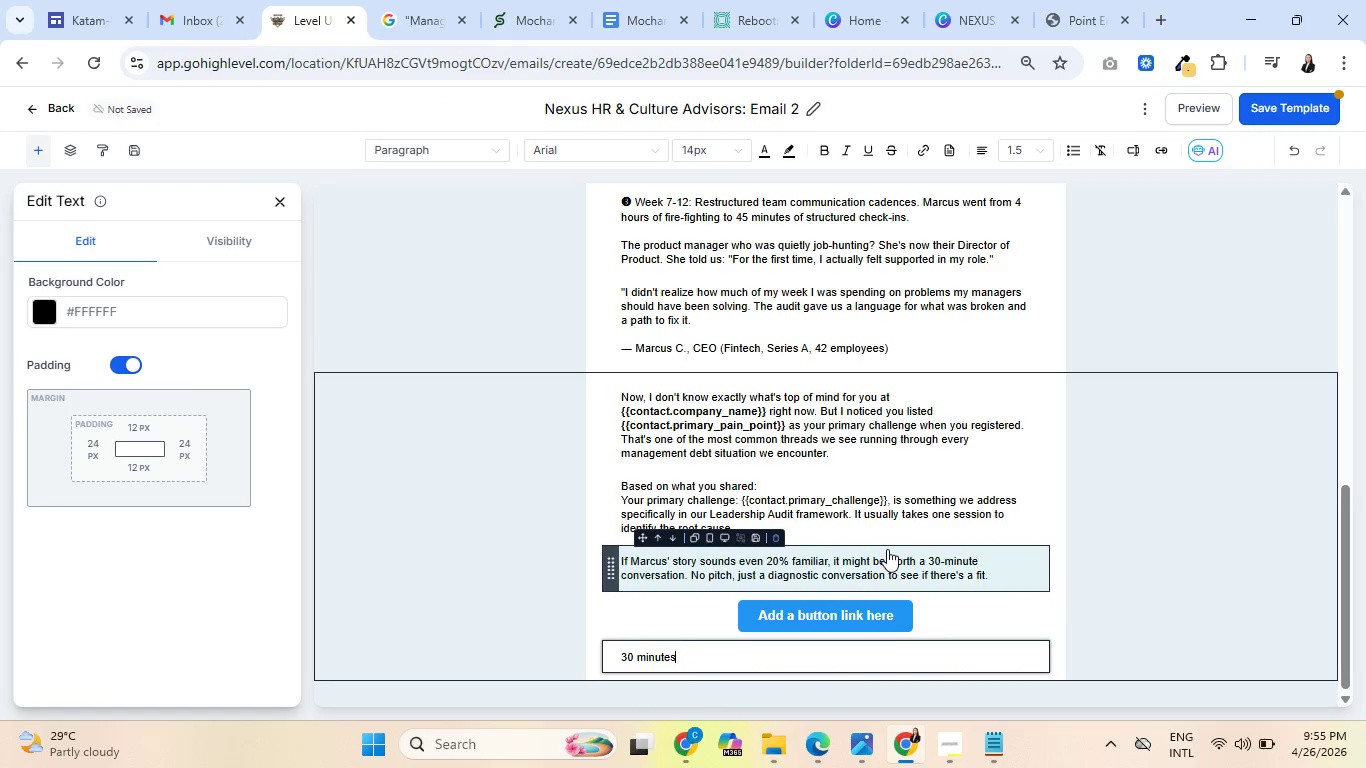 
key(Backspace)
 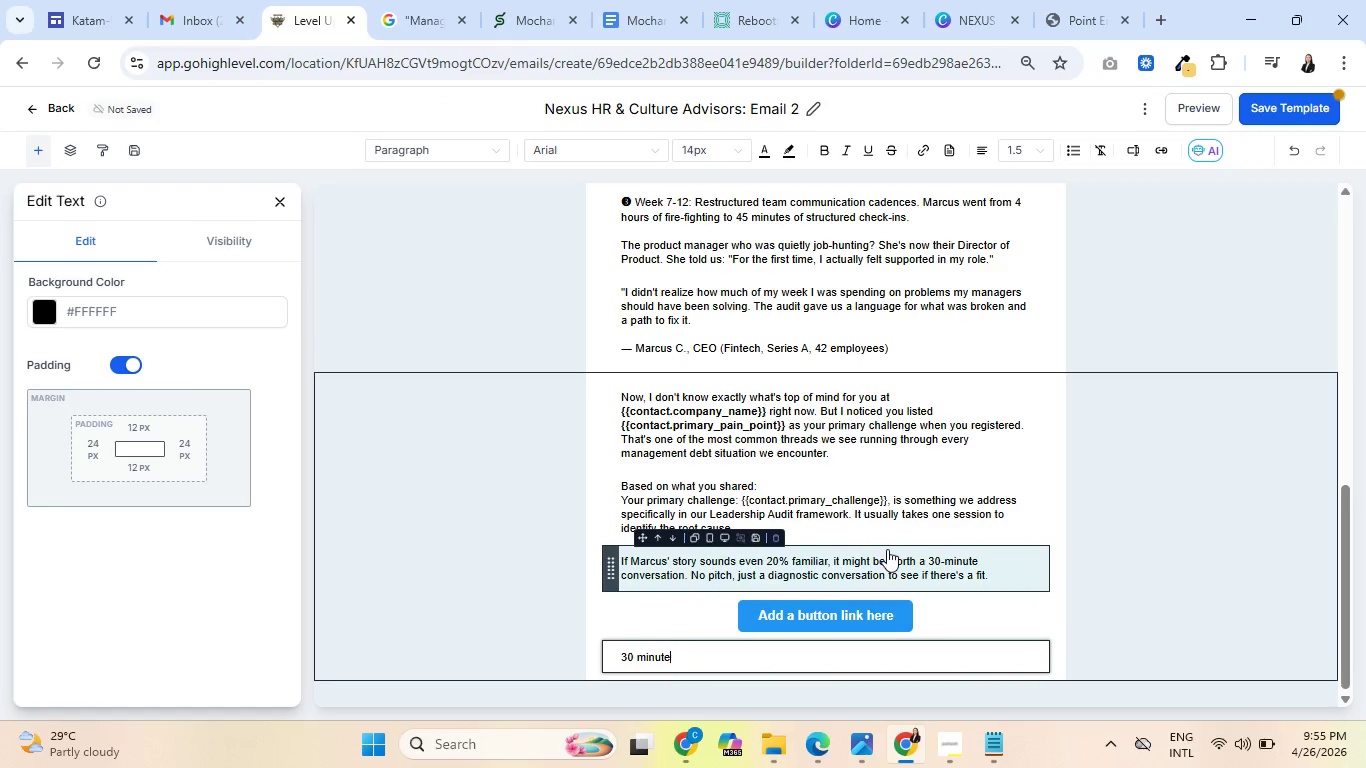 
key(Backspace)
 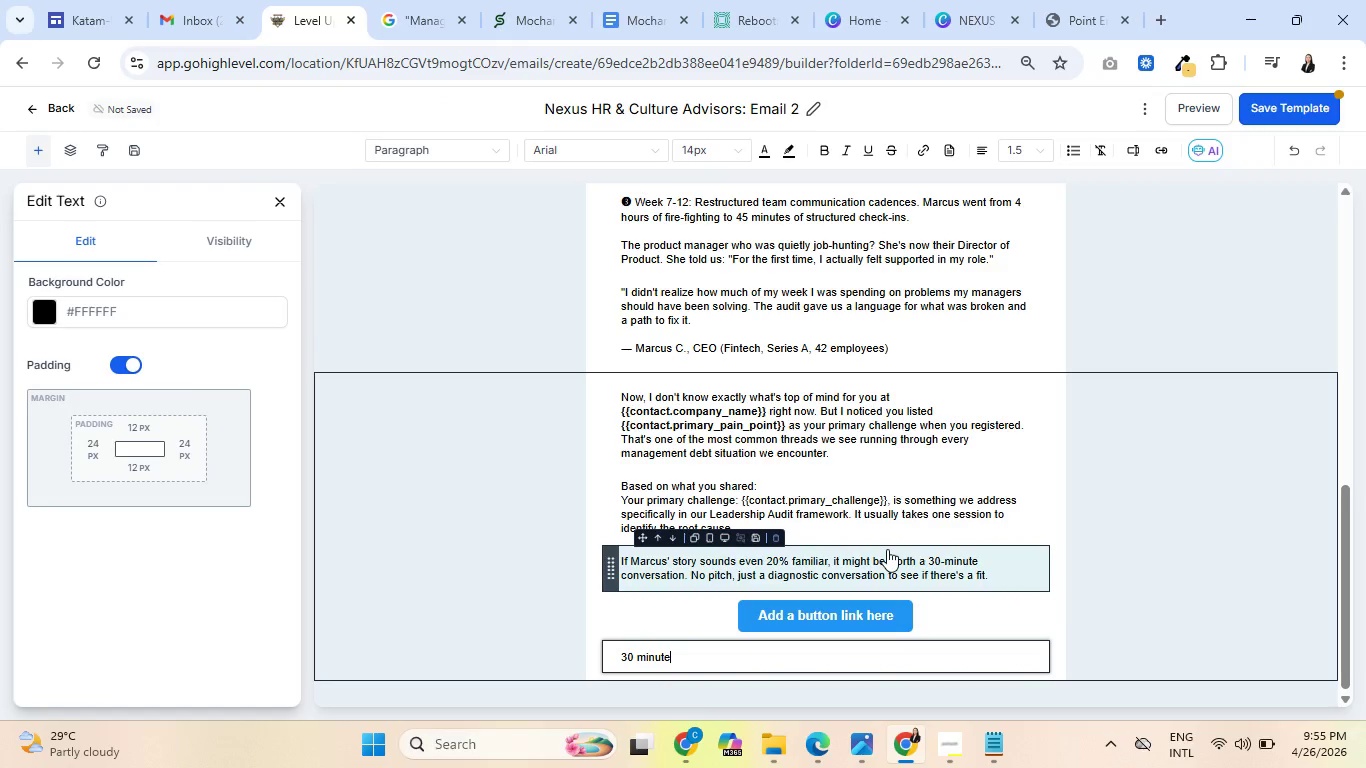 
key(S)
 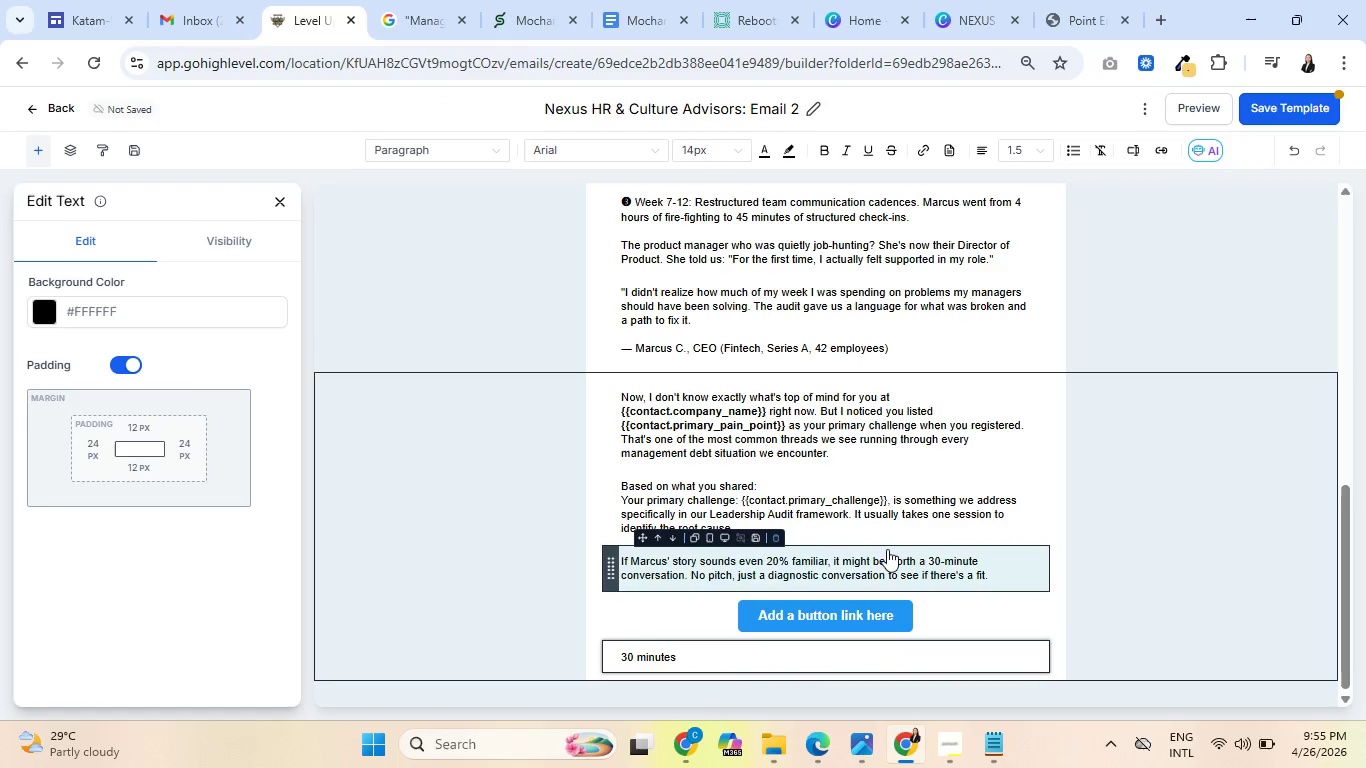 
key(Space)
 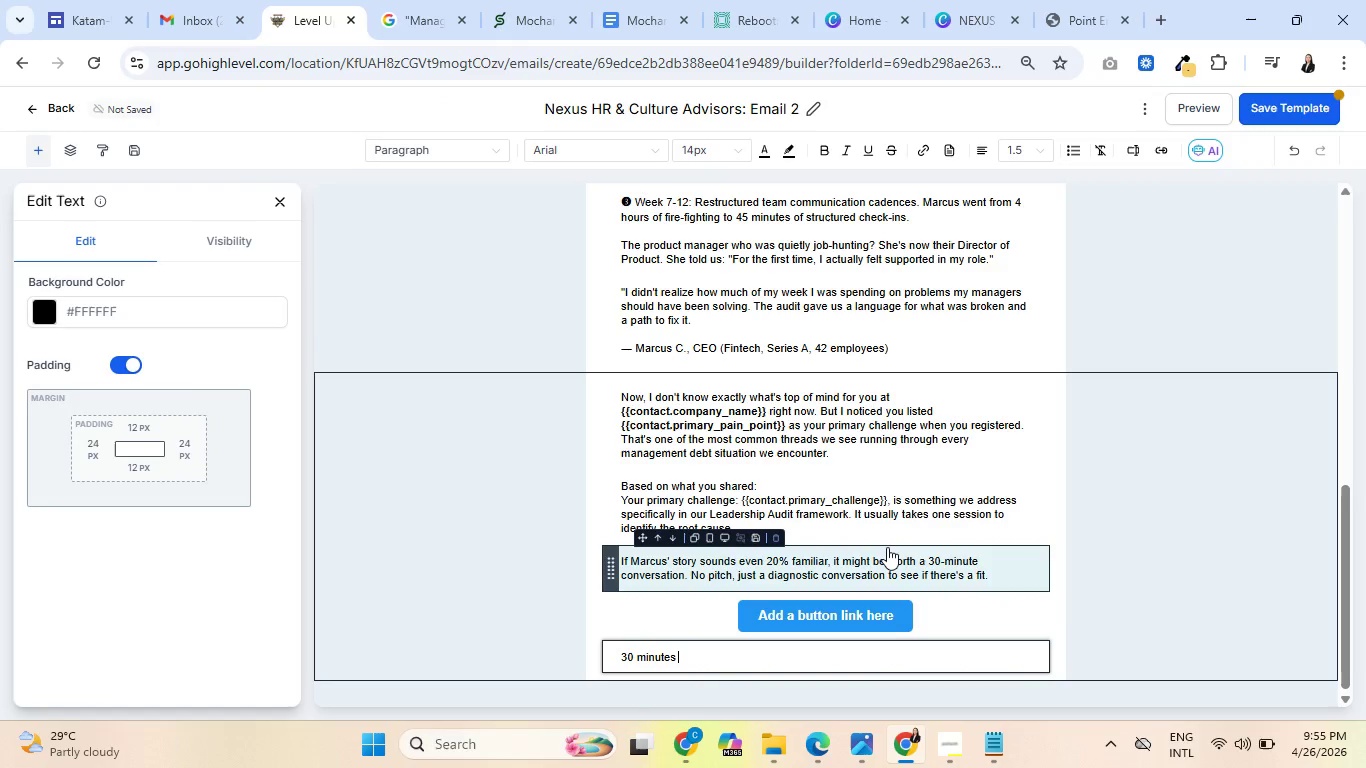 
key(Backspace)
 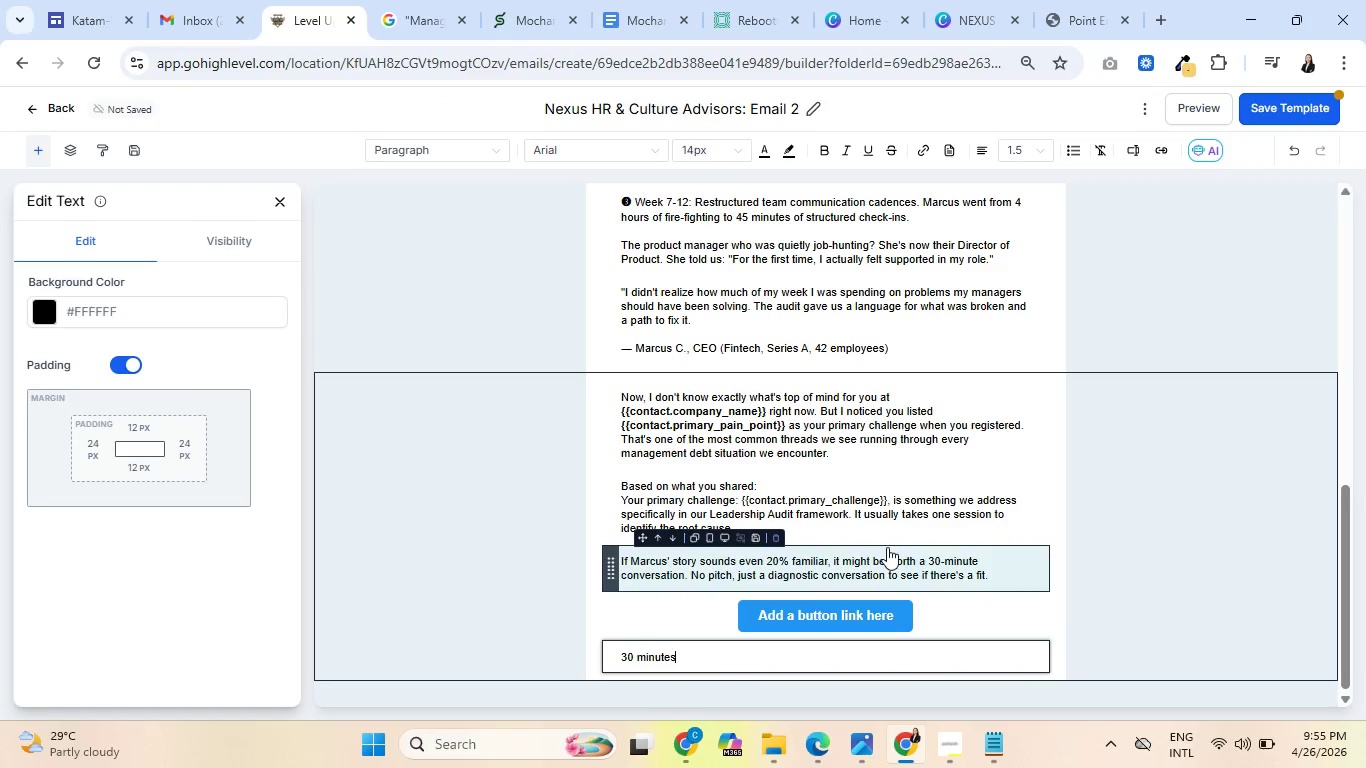 
key(Control+V)
 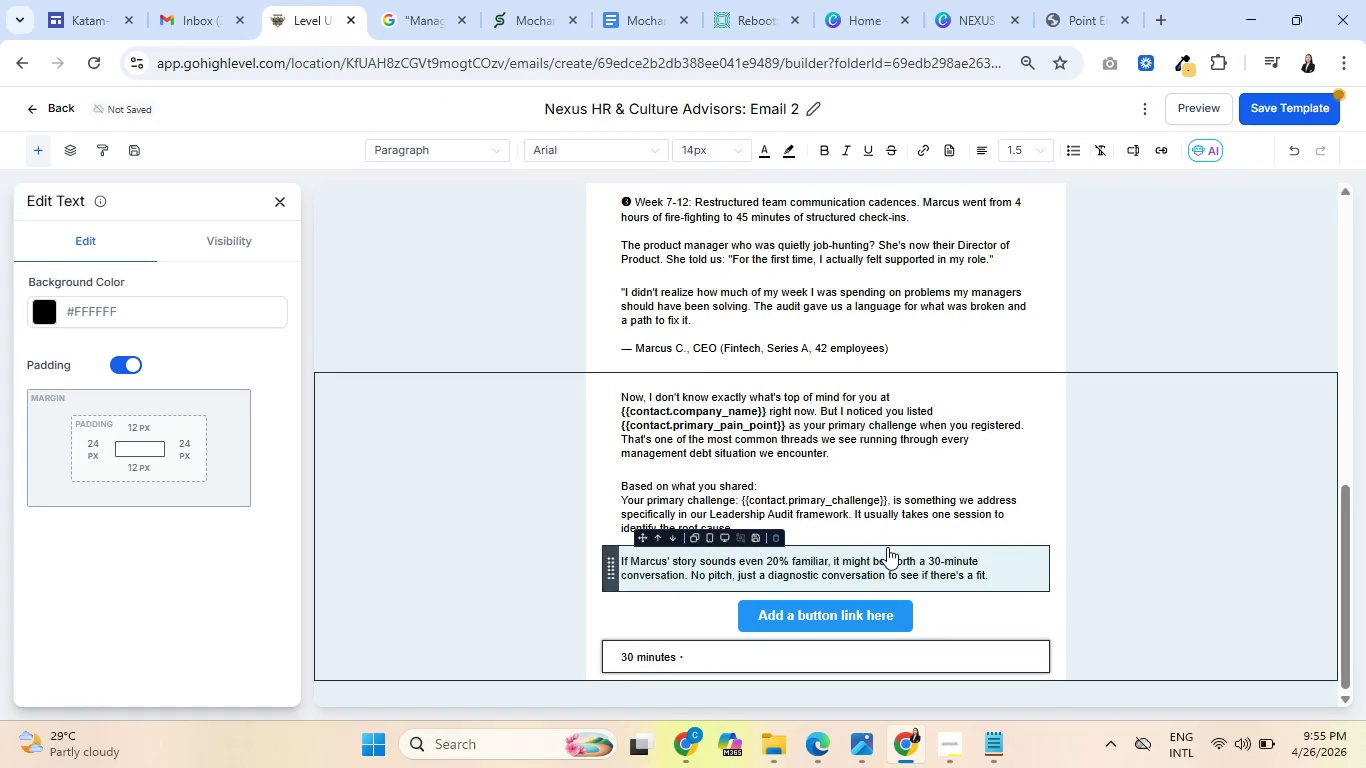 
type(No obligation)
 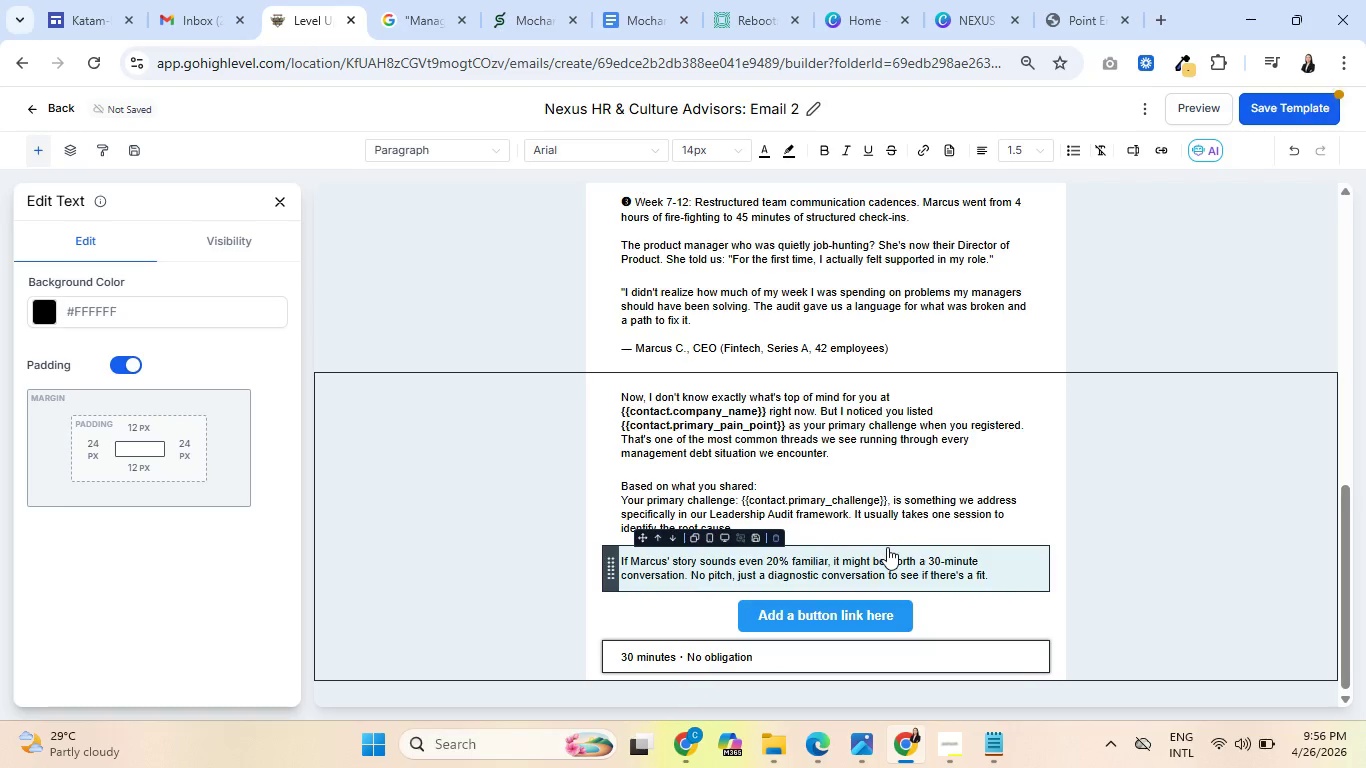 
wait(5.94)
 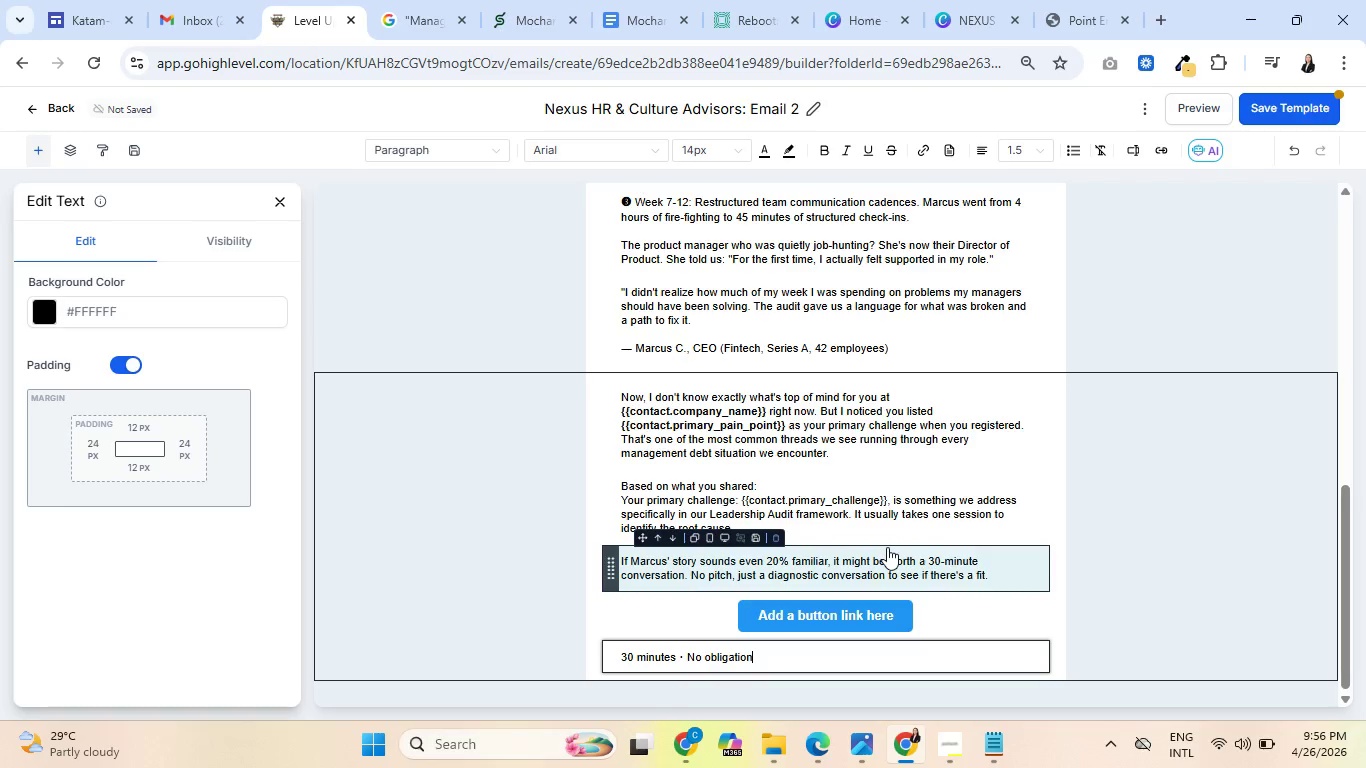 
key(Control+V)
 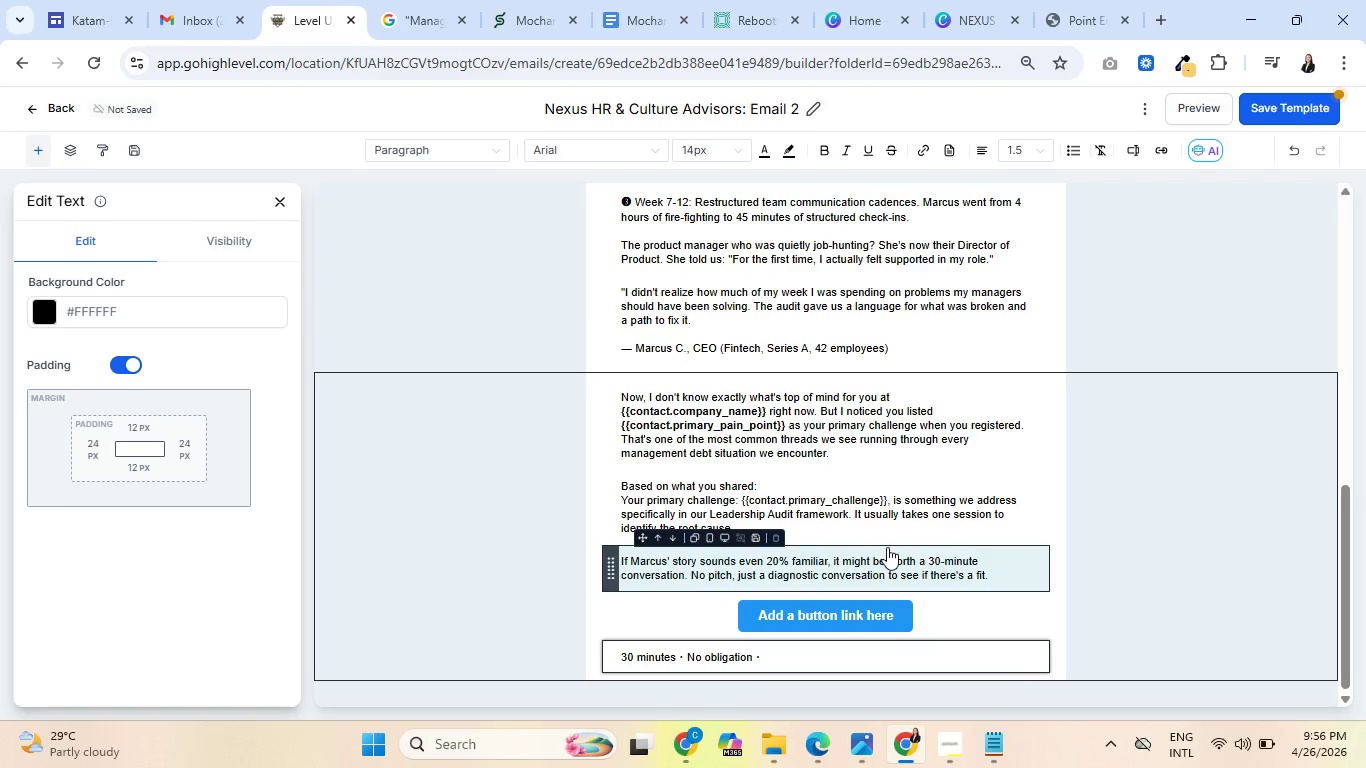 
type(Real )
 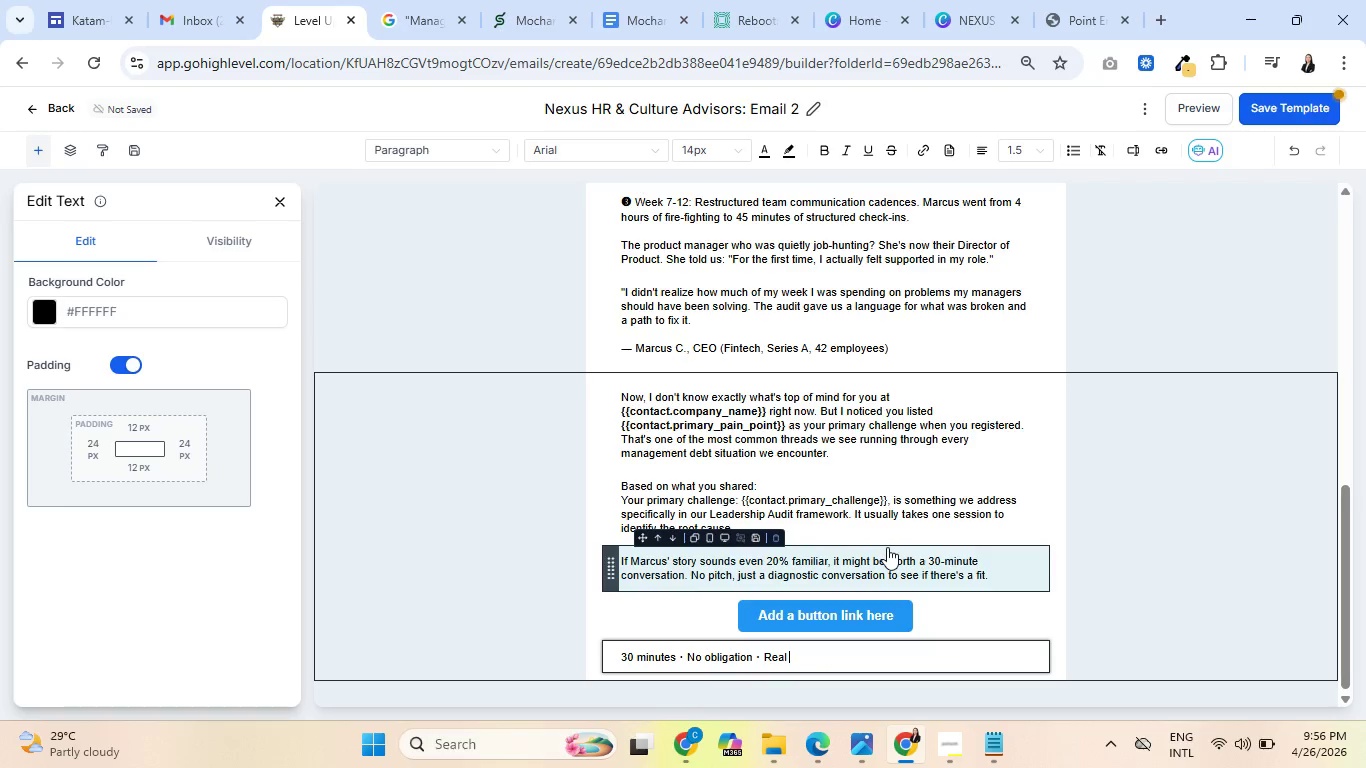 
type(answers, not a sales scrpit)
key(Backspace)
key(Backspace)
key(Backspace)
type(ipt)
 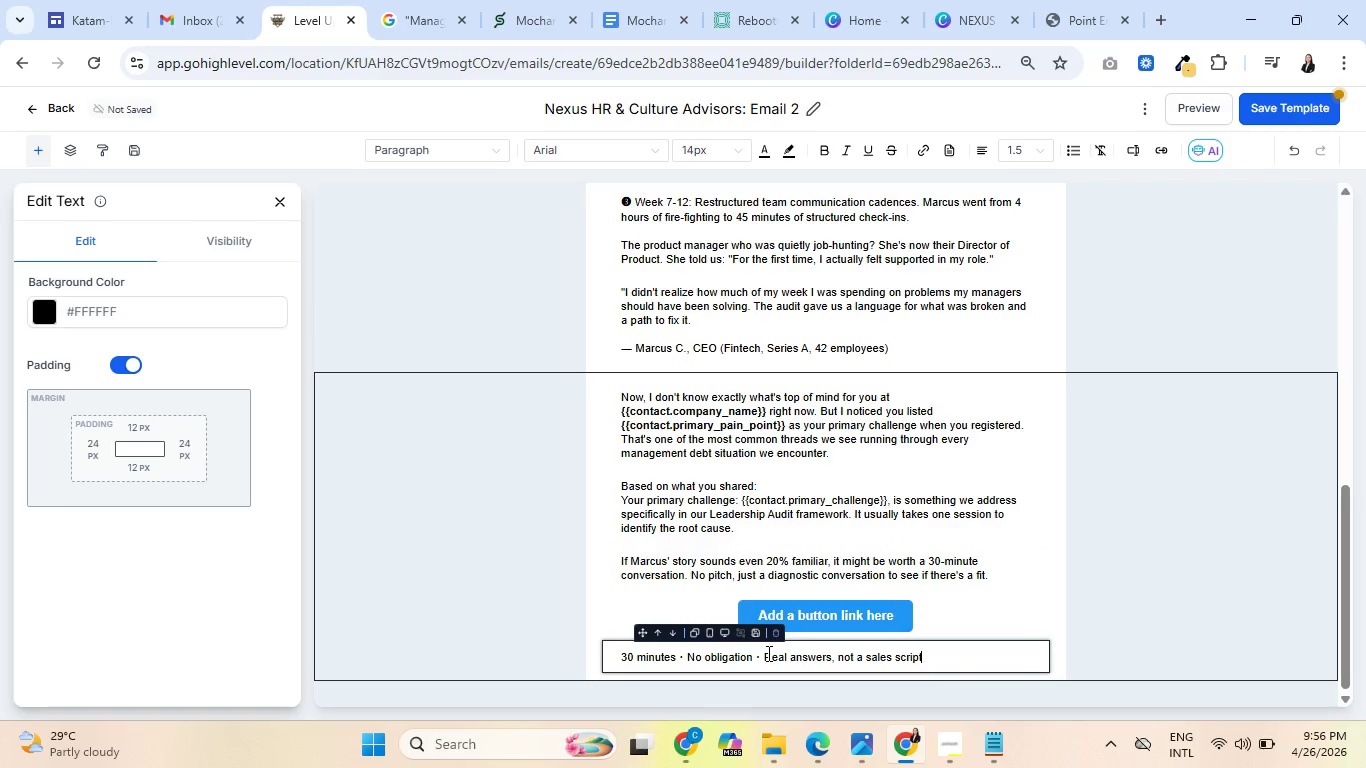 
wait(6.3)
 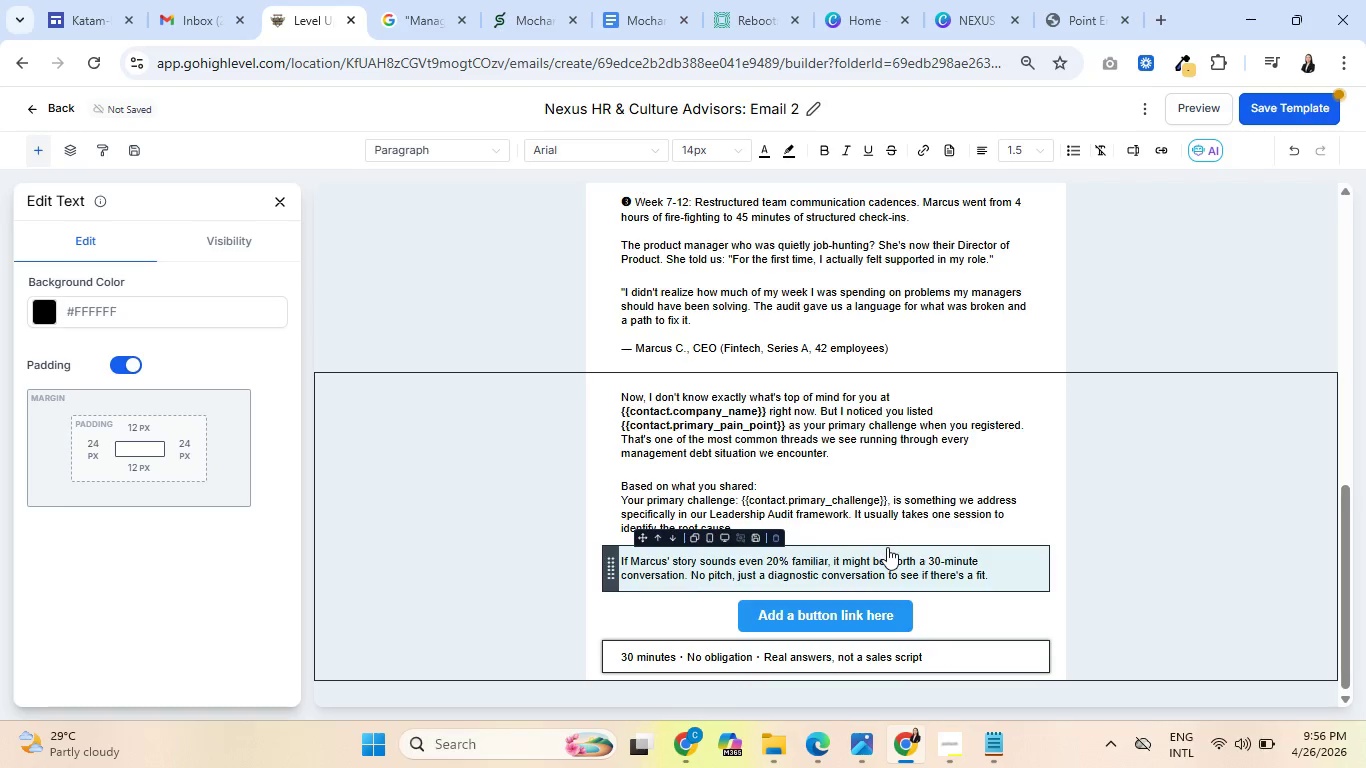 
left_click([982, 145])
 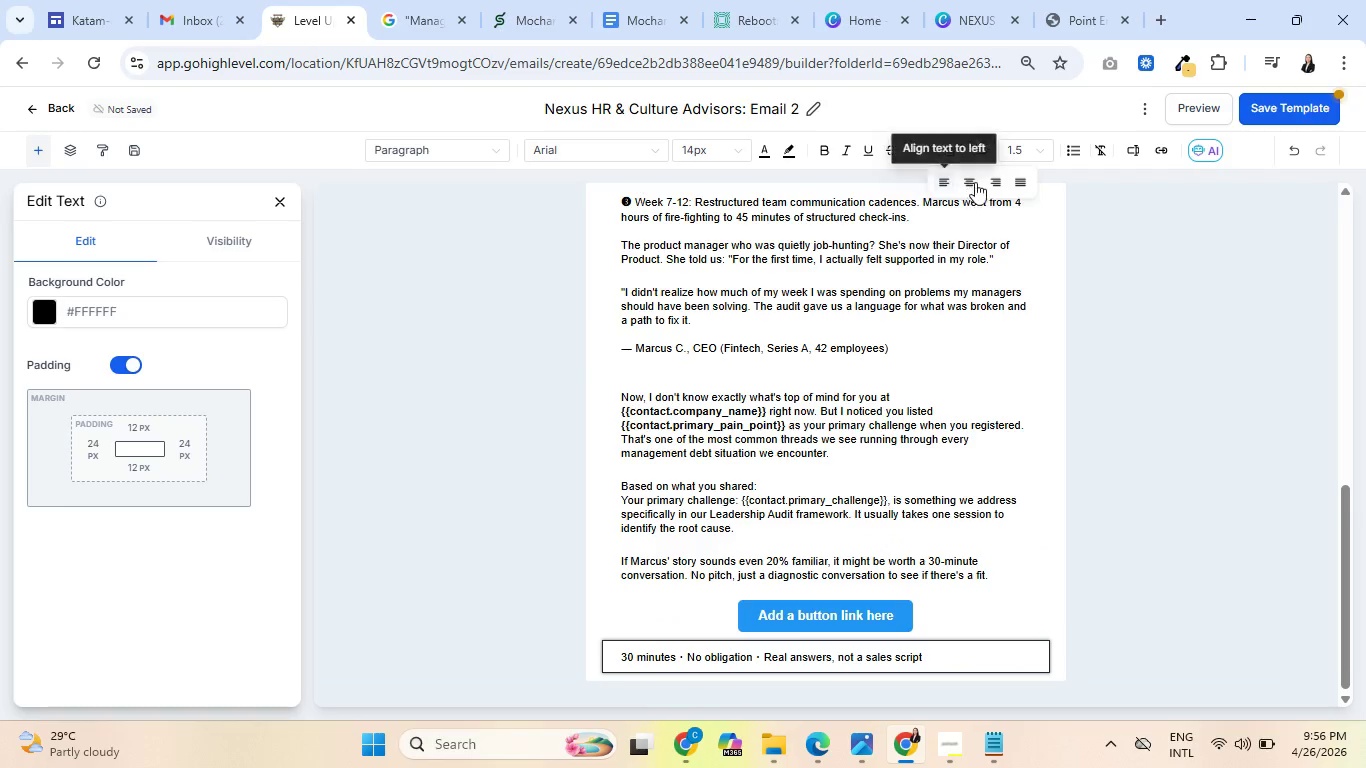 
left_click([975, 182])
 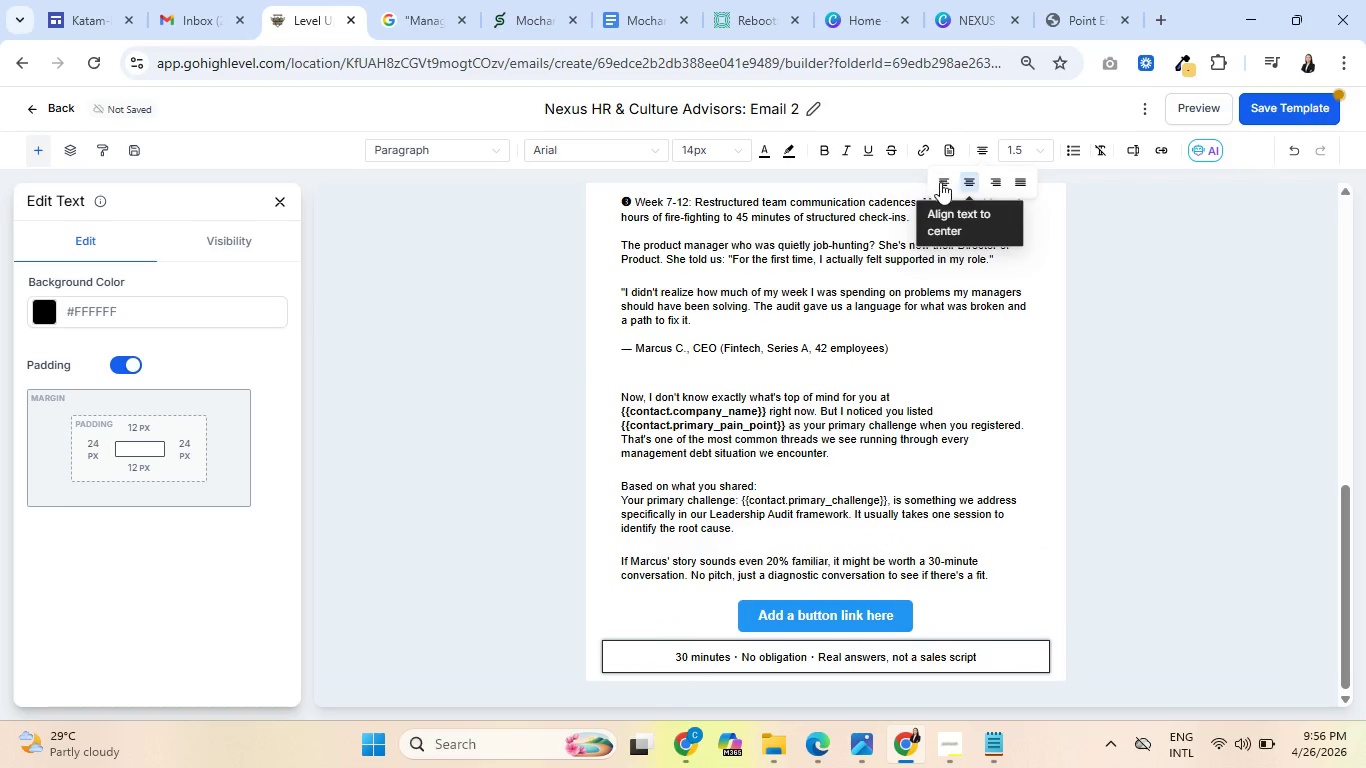 
mouse_move([911, 225])
 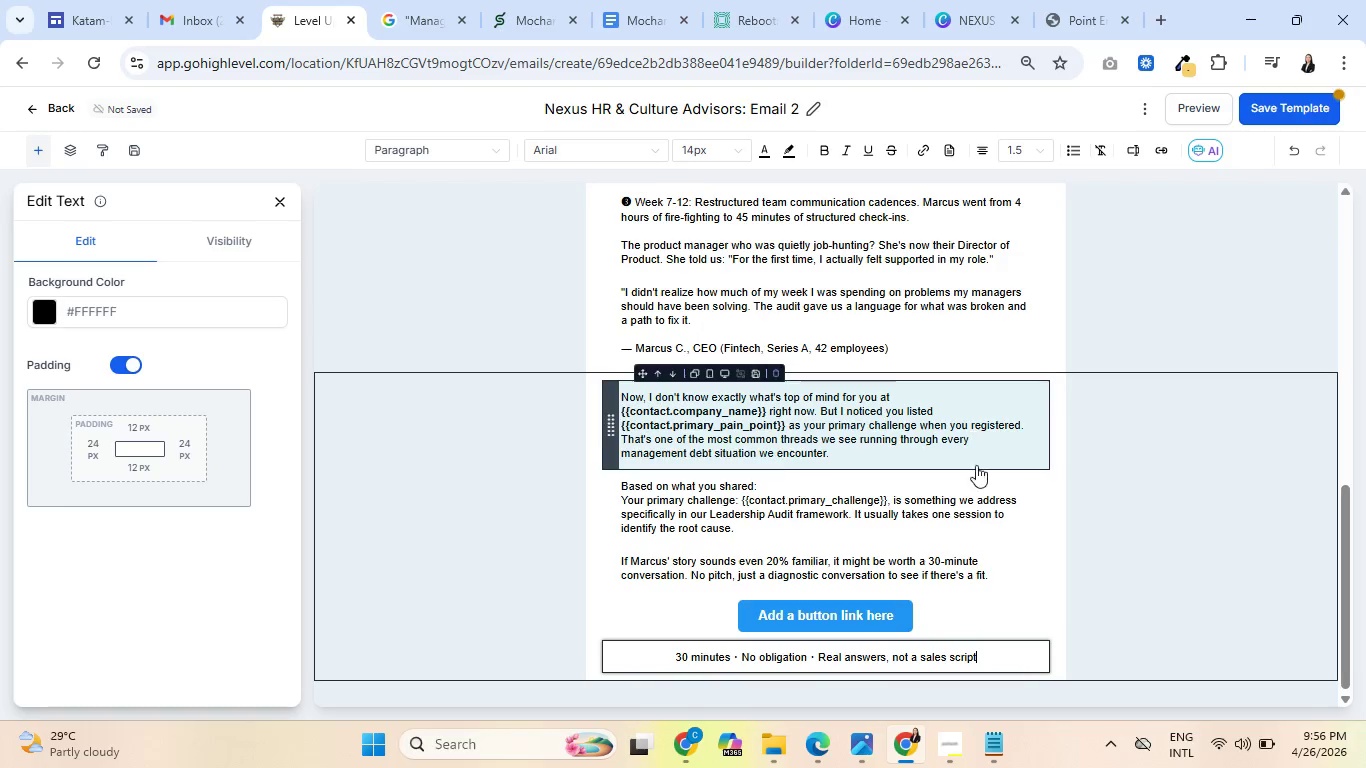 
scroll: coordinate [949, 486], scroll_direction: down, amount: 5.0
 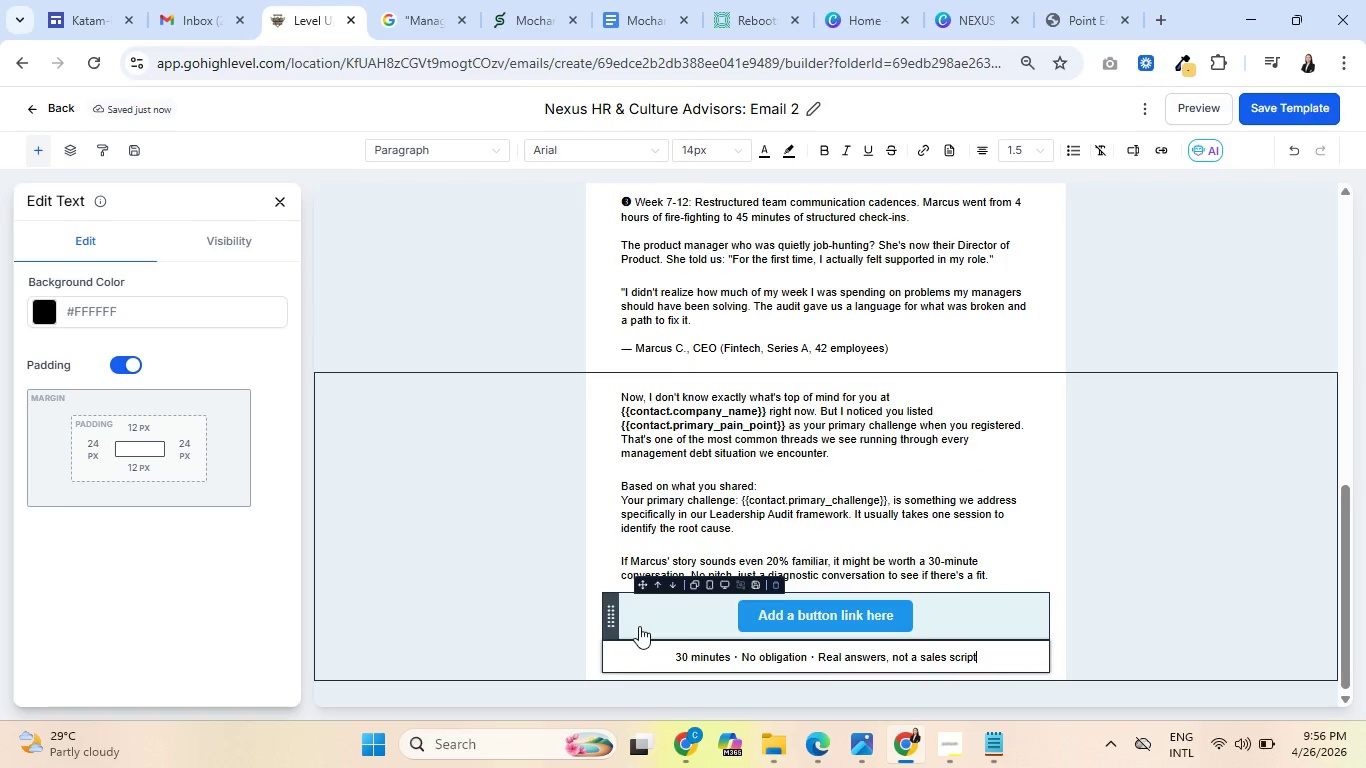 
wait(5.93)
 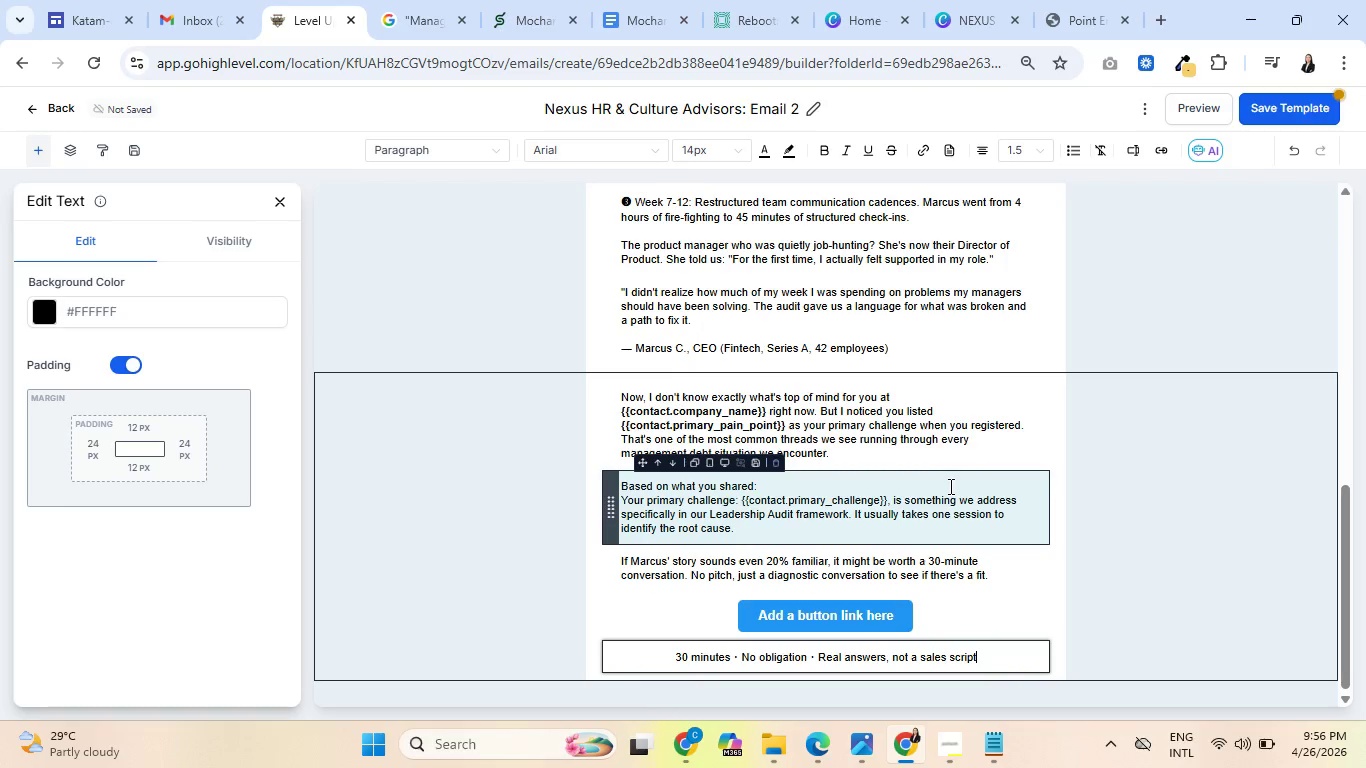 
left_click([281, 204])
 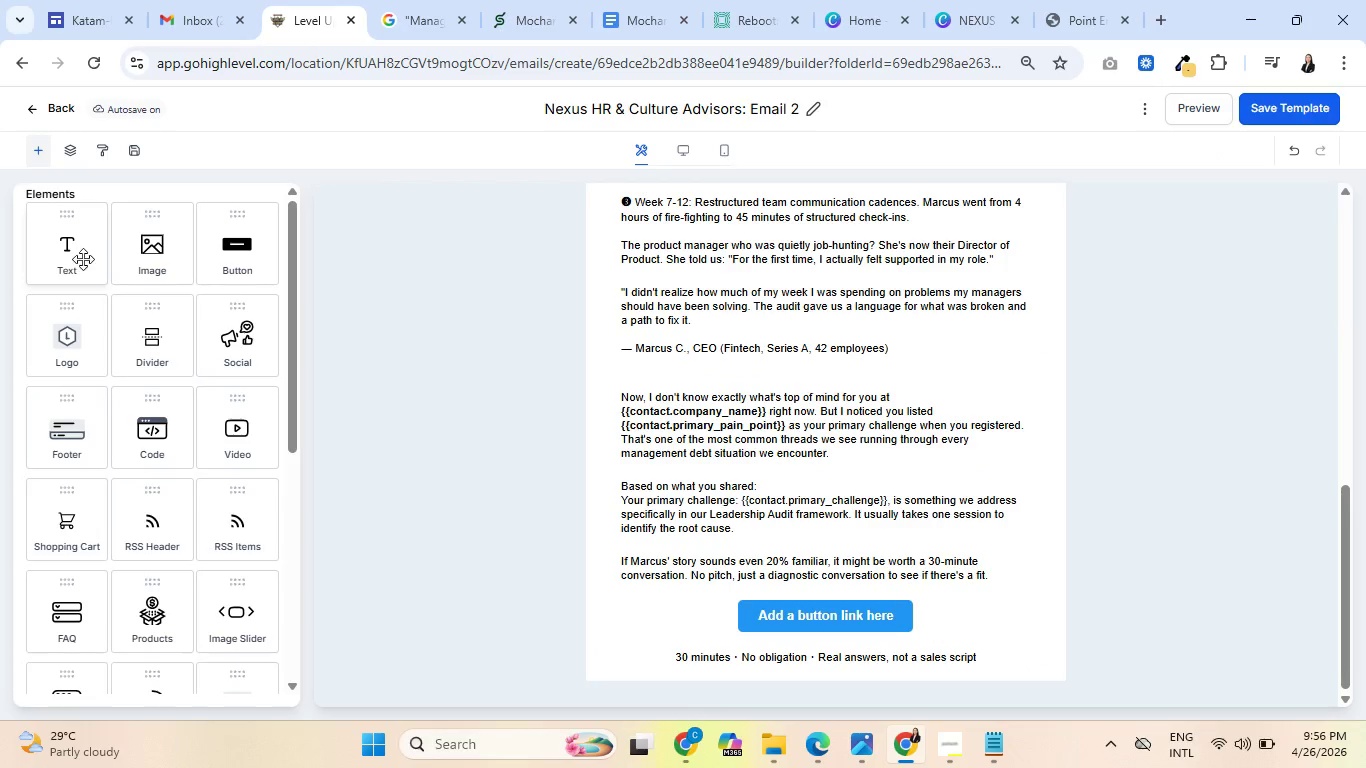 
left_click_drag(start_coordinate=[80, 256], to_coordinate=[720, 663])
 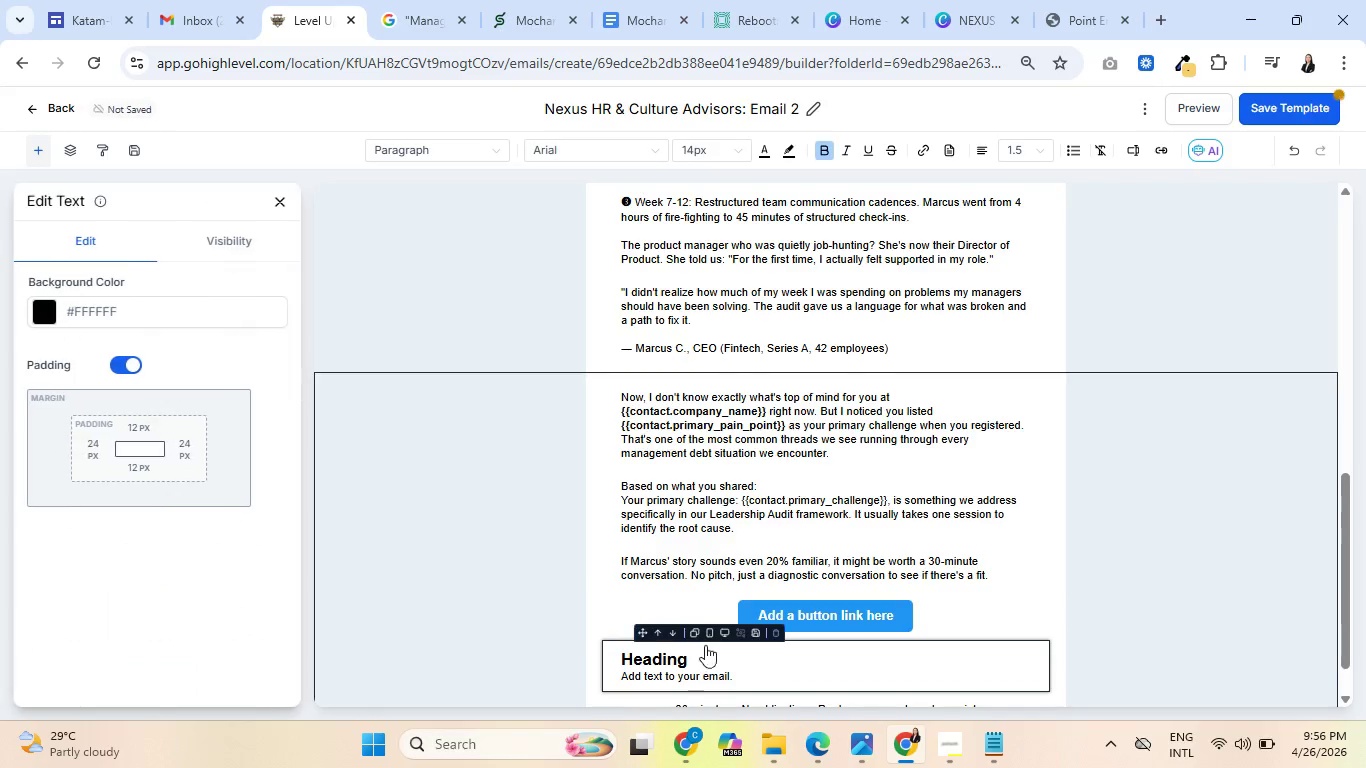 
scroll: coordinate [702, 622], scroll_direction: down, amount: 5.0
 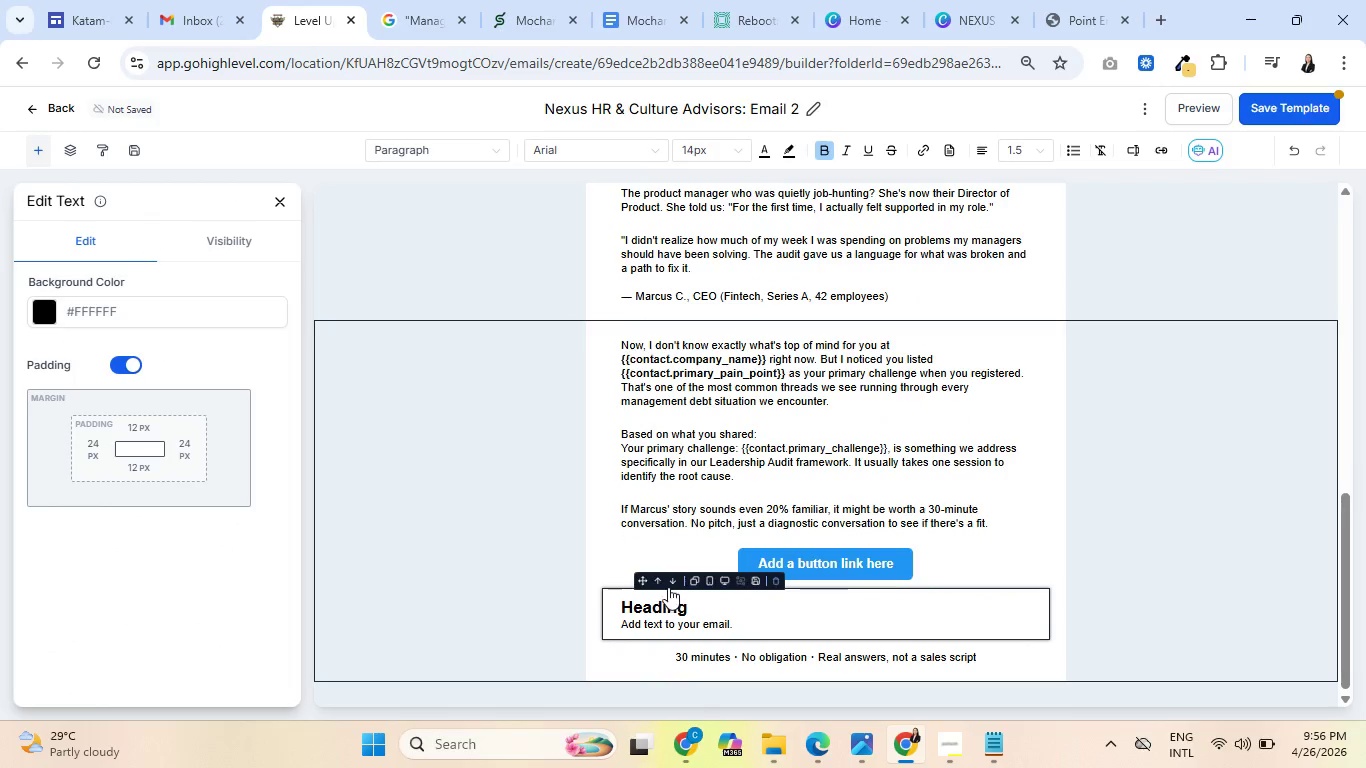 
left_click([669, 581])
 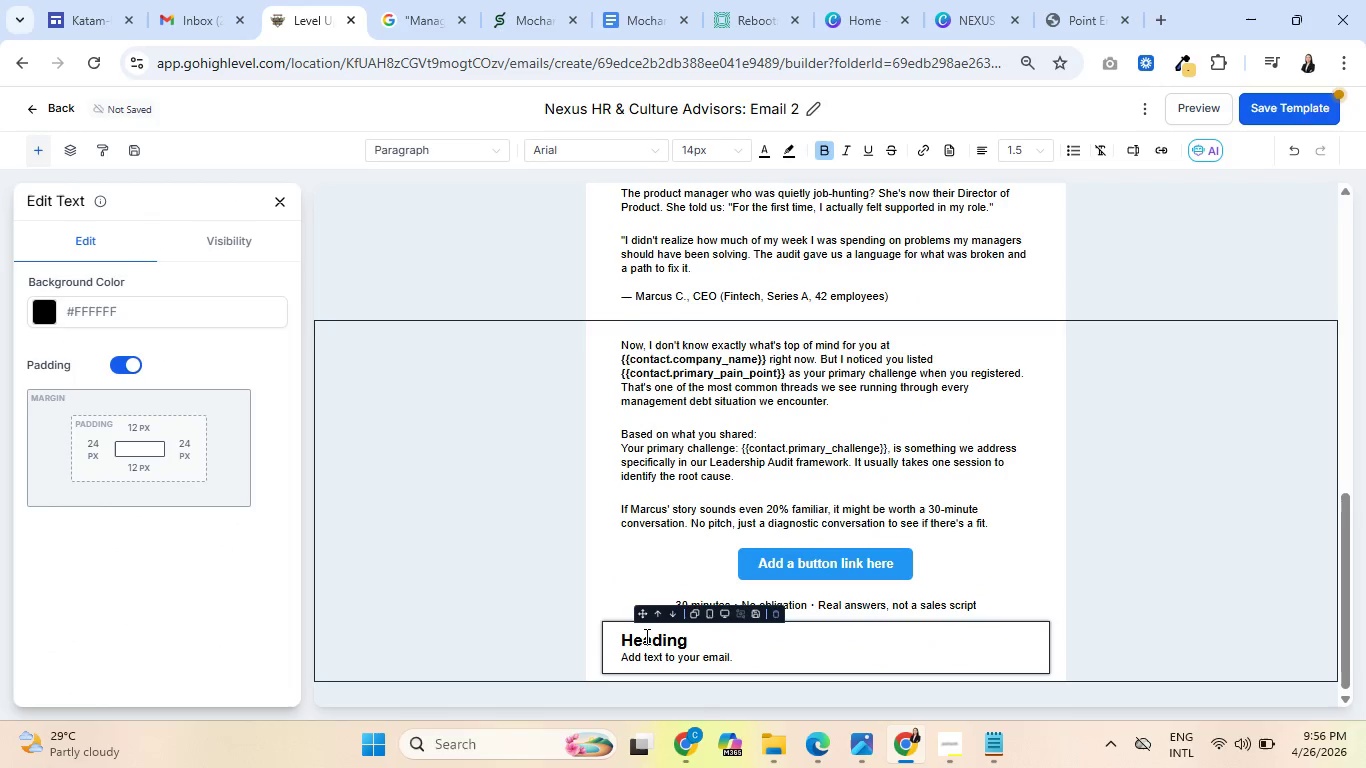 
double_click([645, 636])
 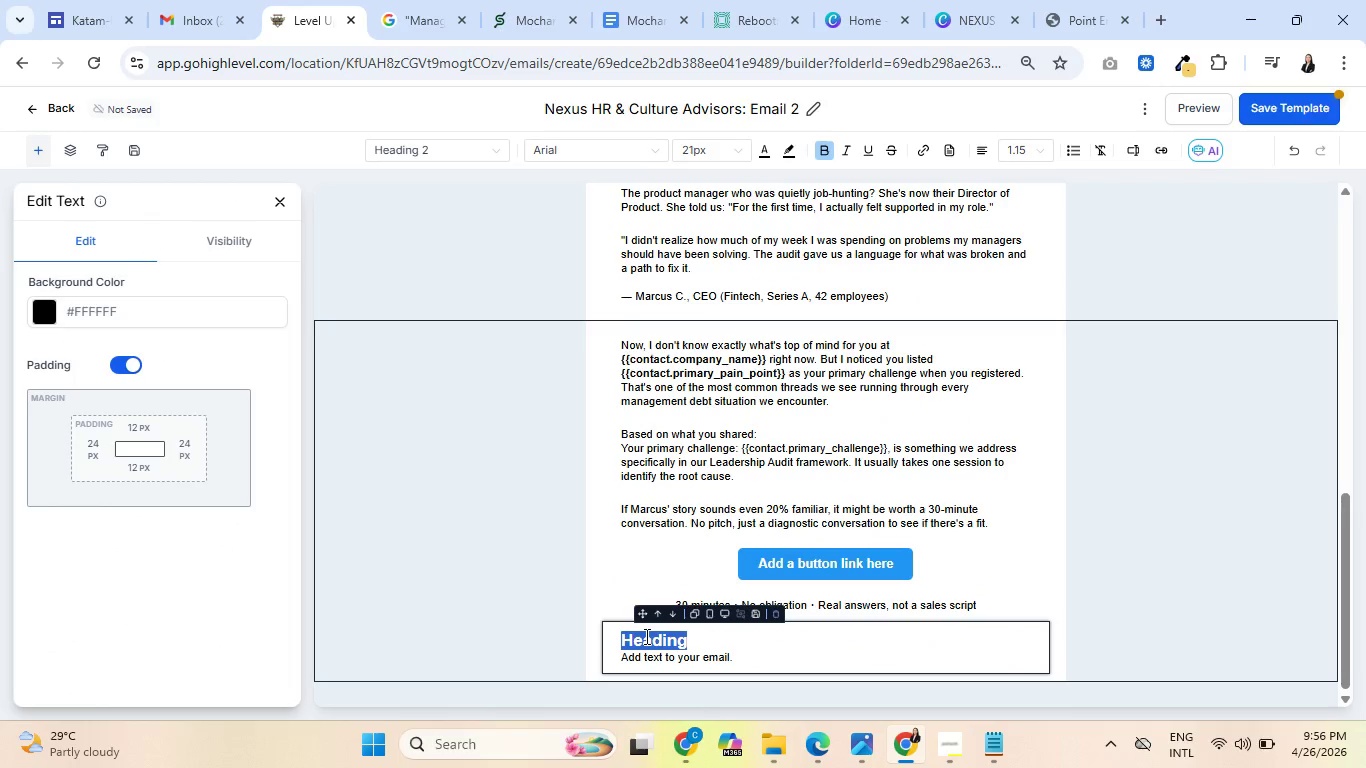 
key(Backspace)
 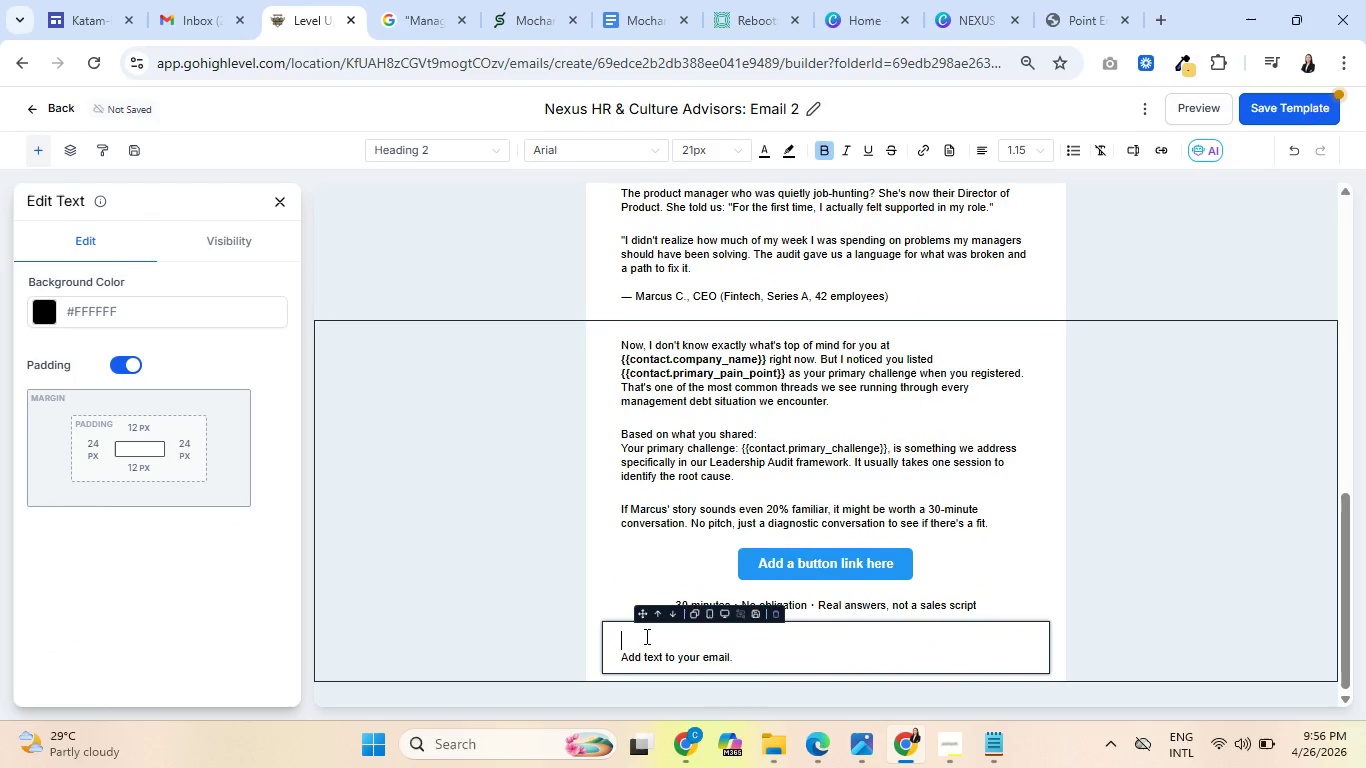 
key(Backspace)
 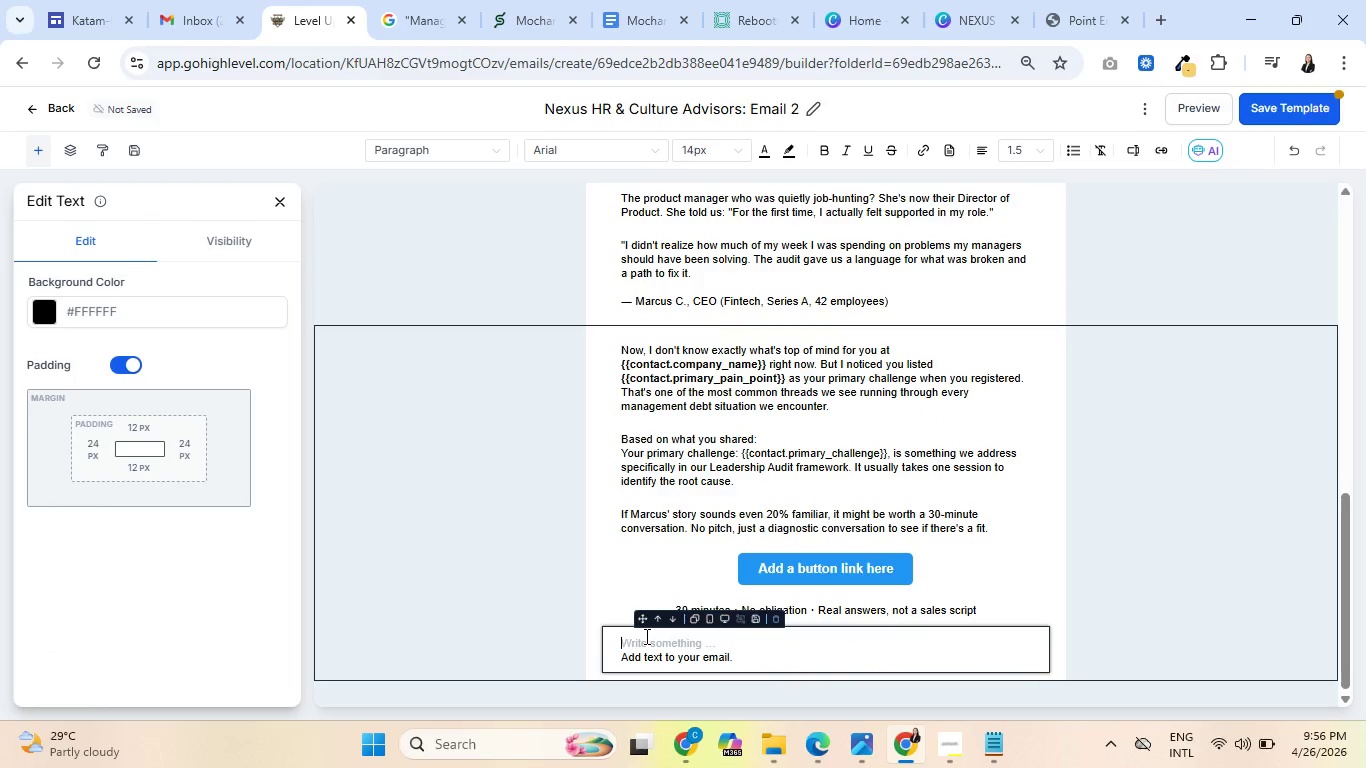 
key(Control+ControlLeft)
 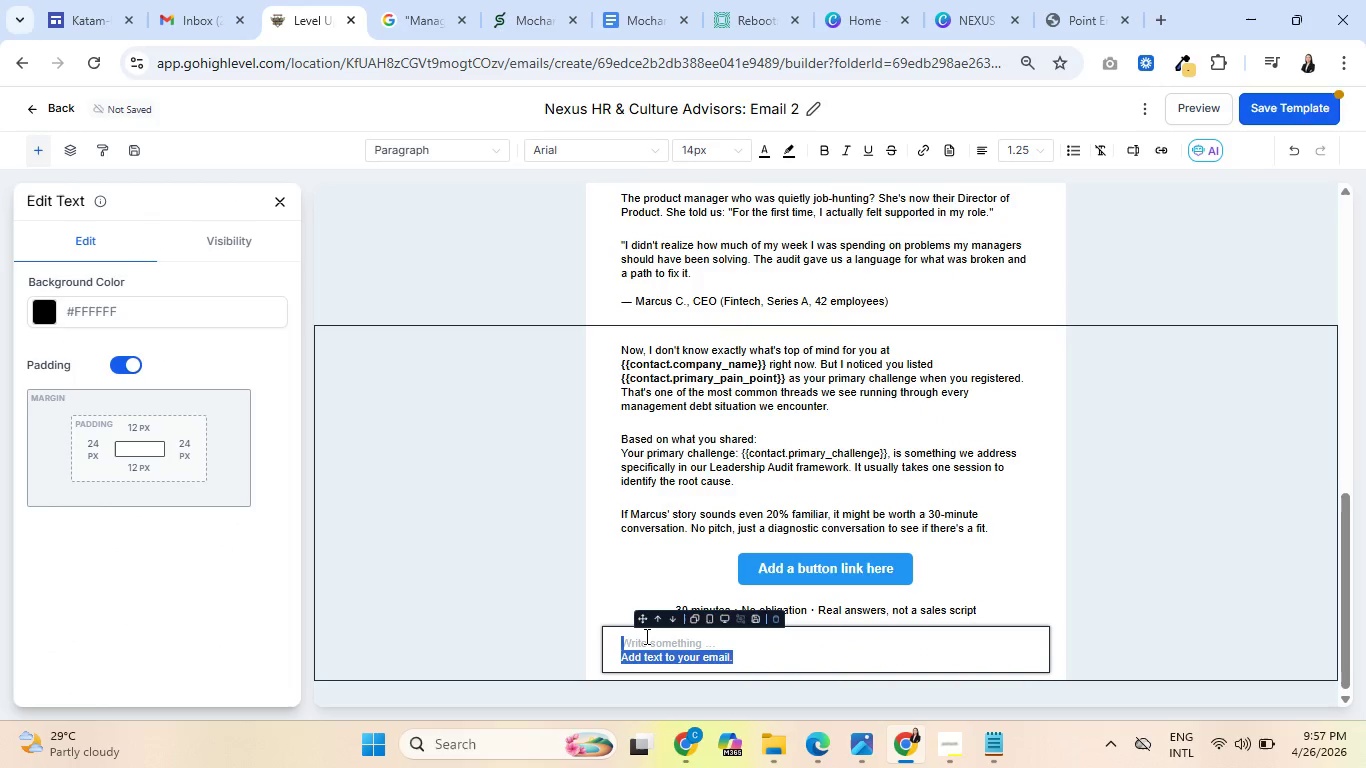 
key(Control+A)
 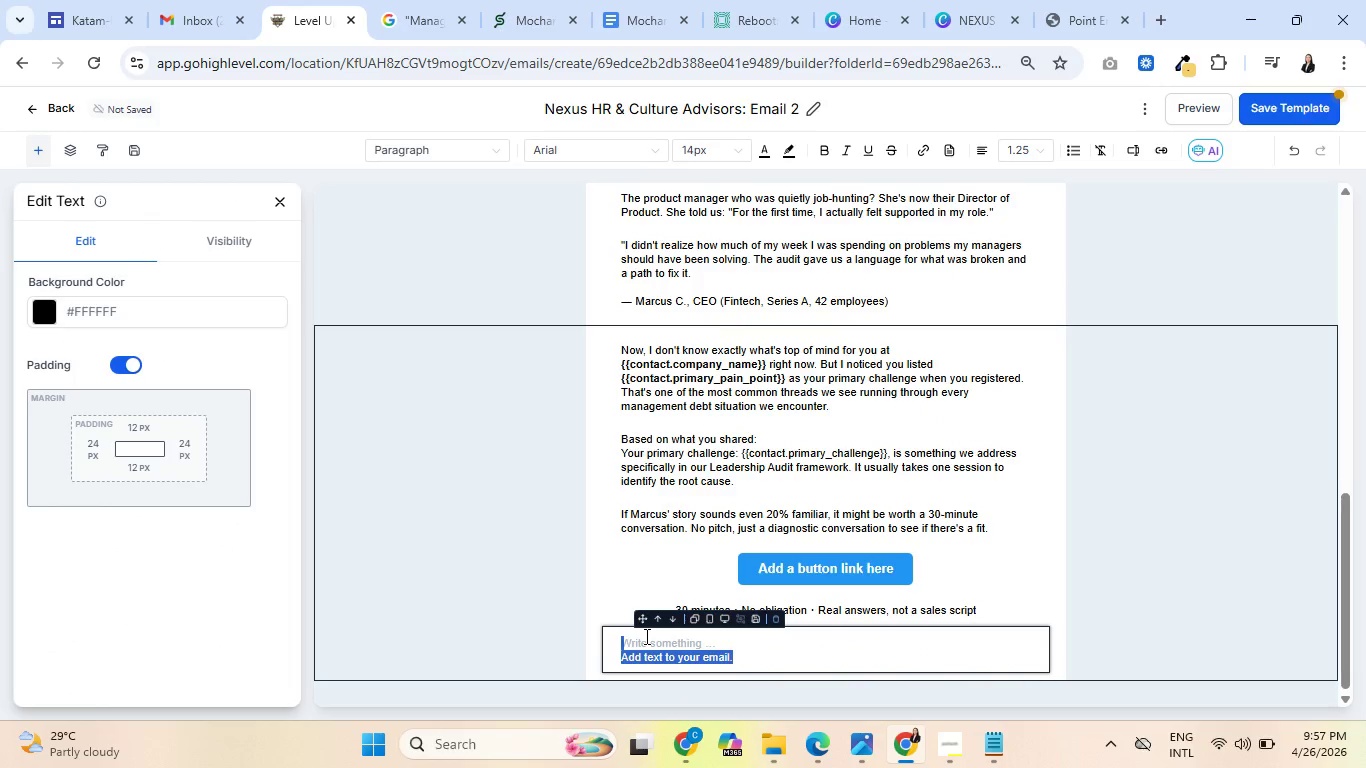 
type(More to come on Thursday,)
 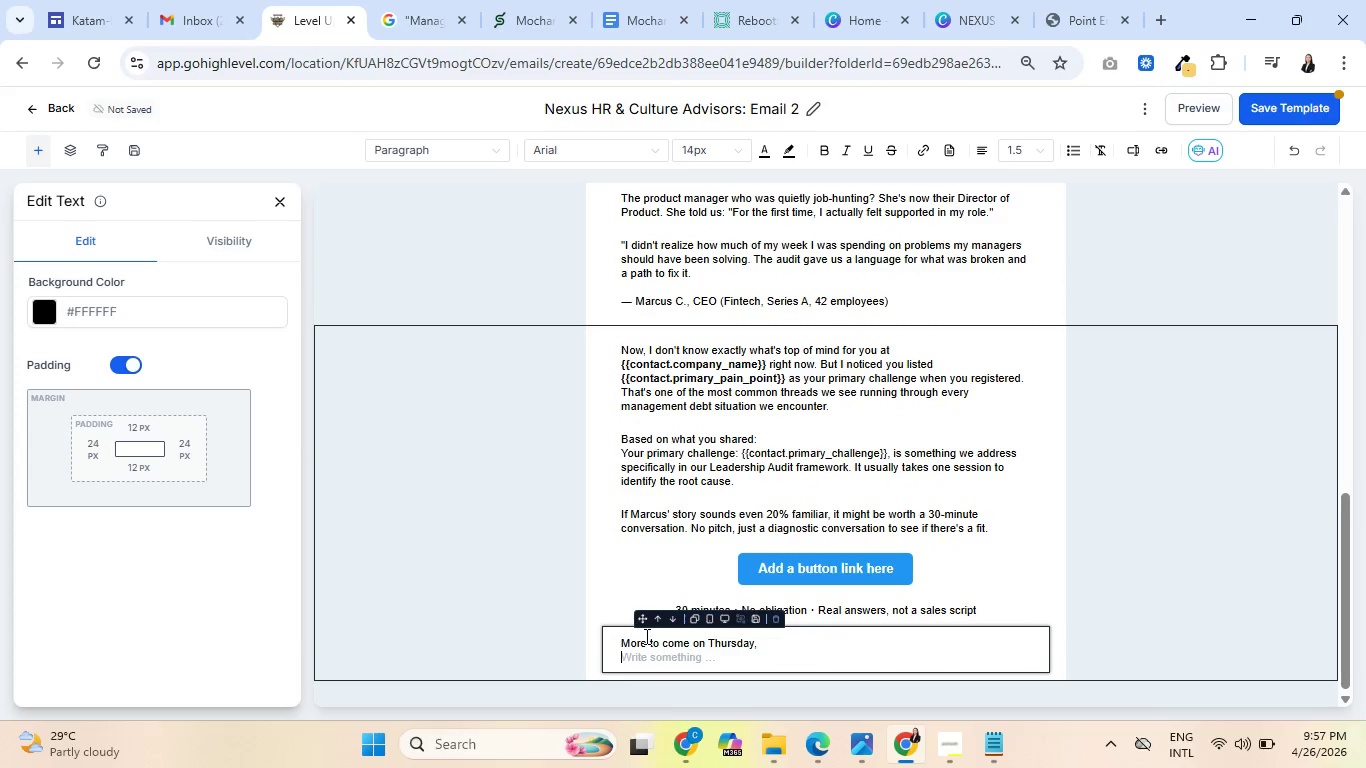 
 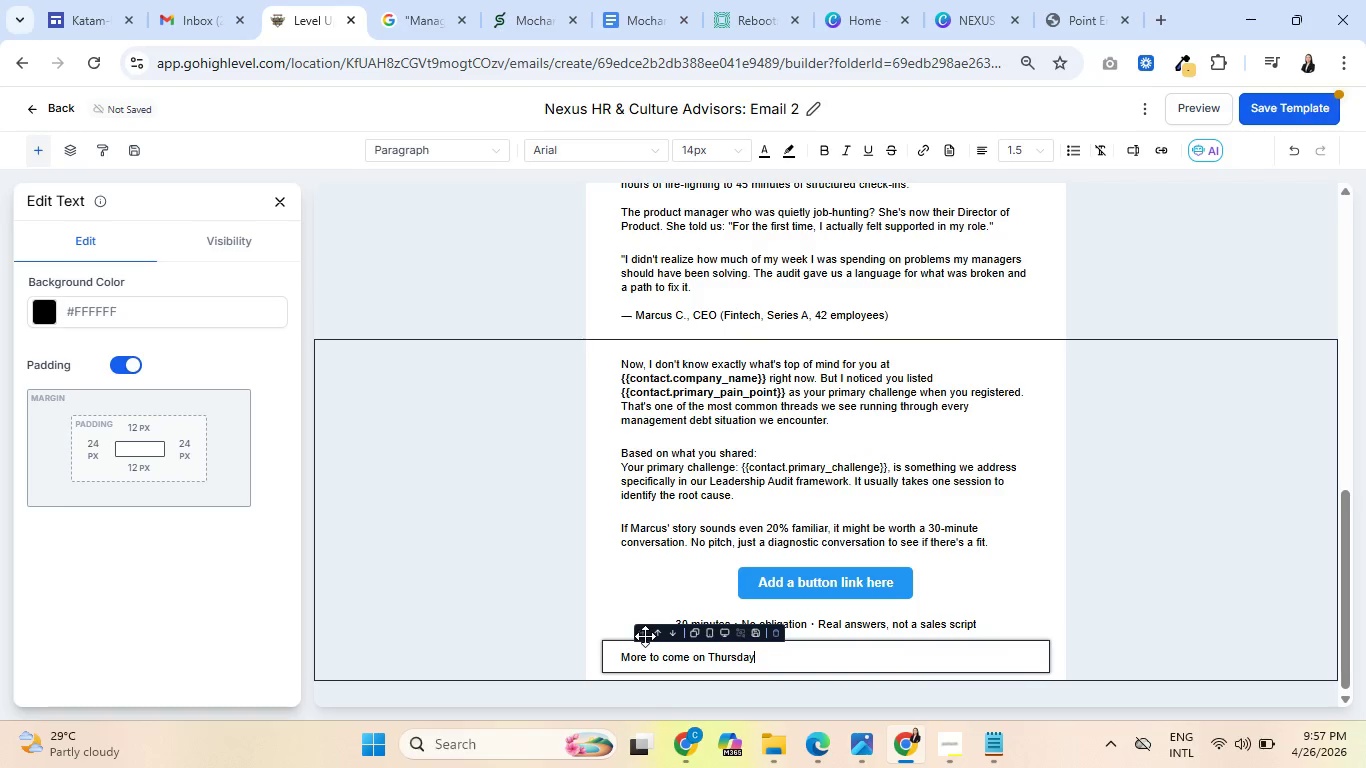 
key(Enter)
 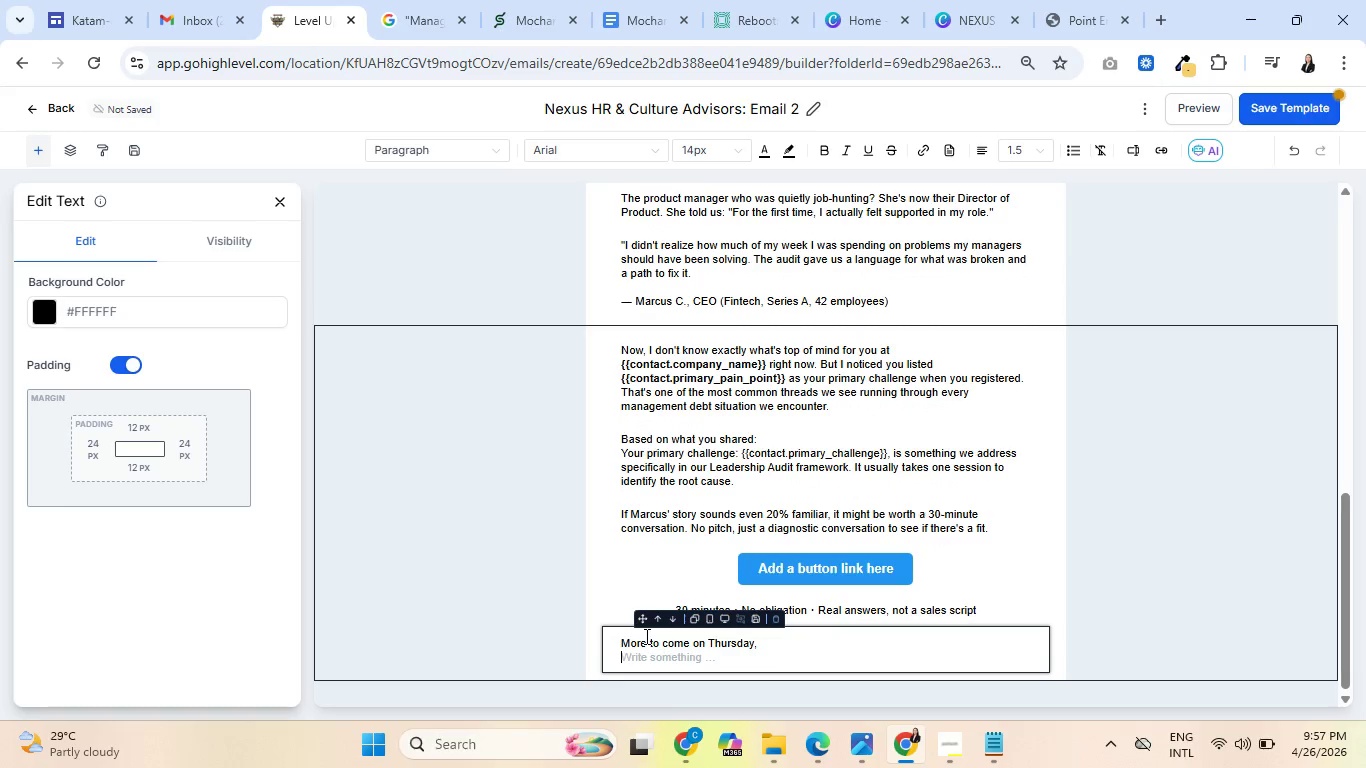 
type(Rachelle Moo)
key(Backspace)
type(nroe)
 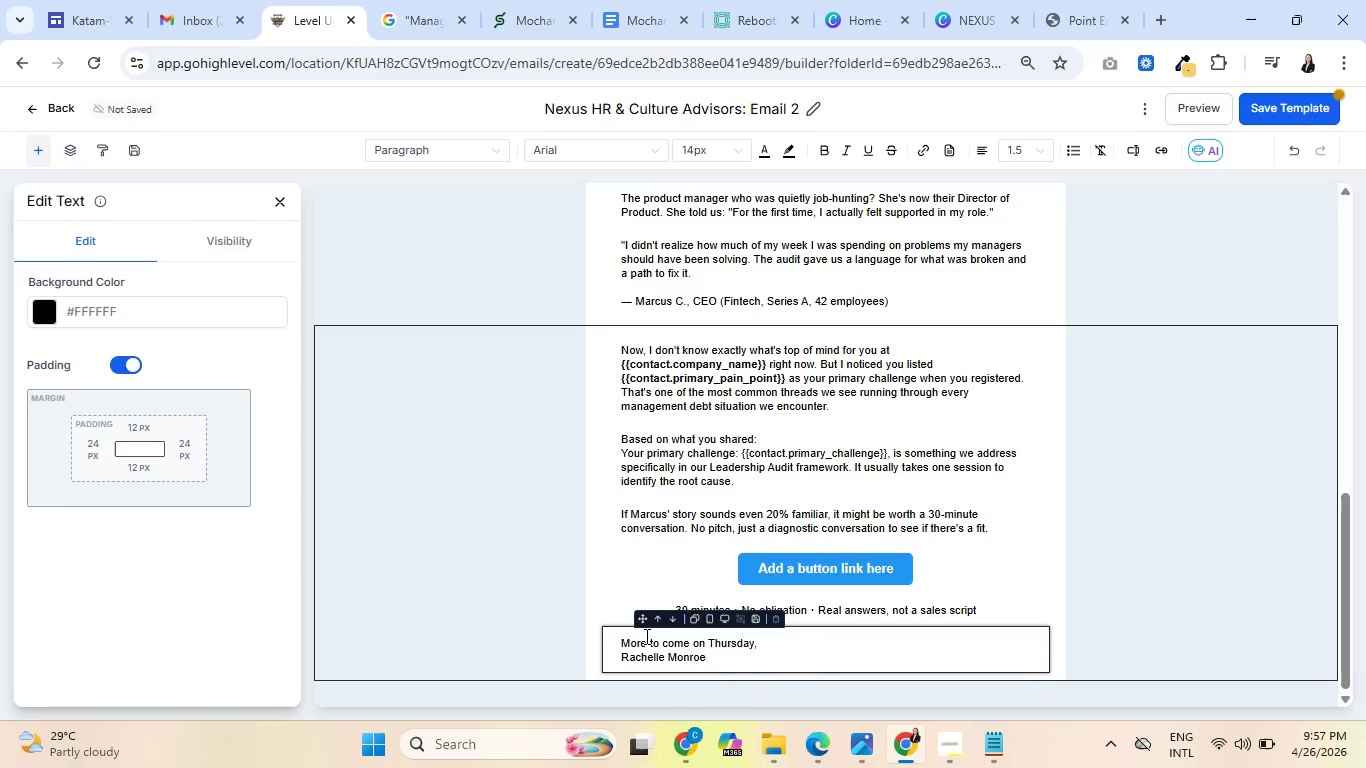 
left_click([622, 642])
 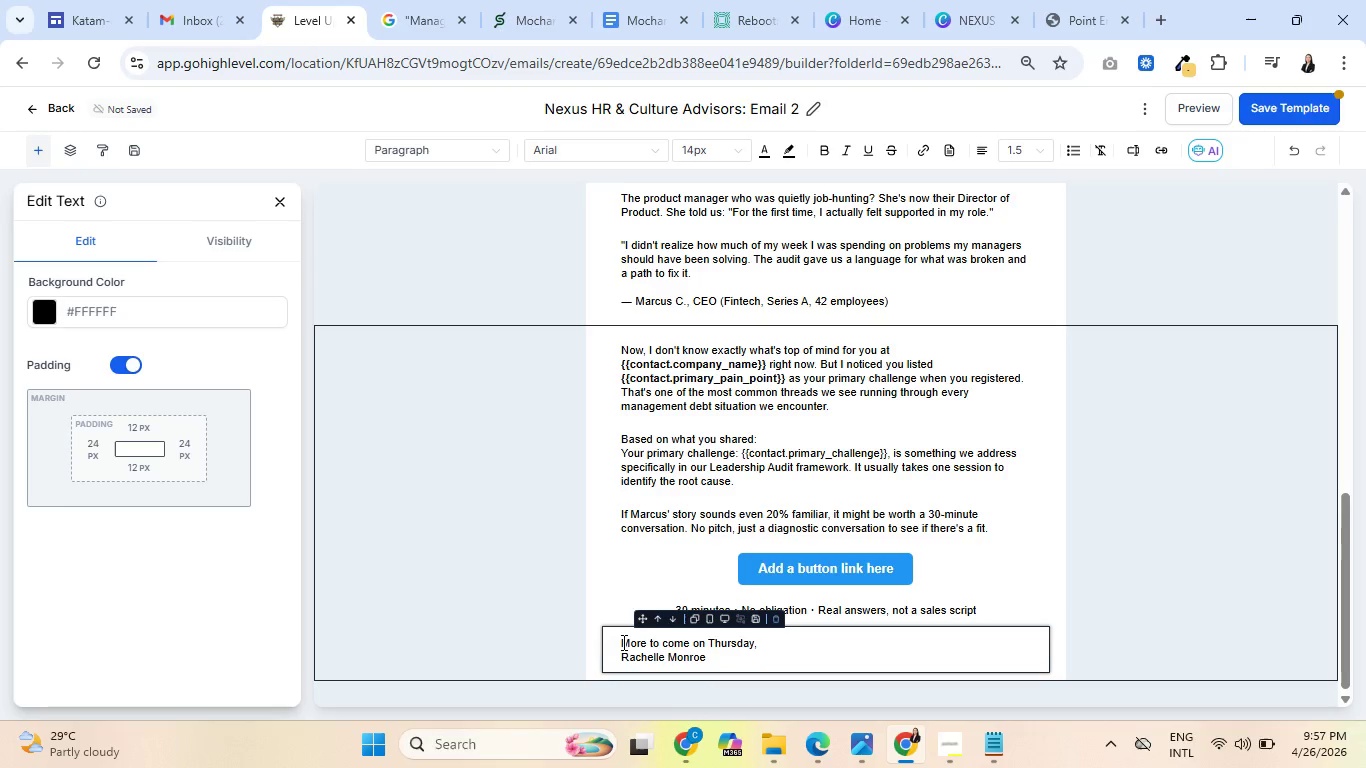 
key(Enter)
 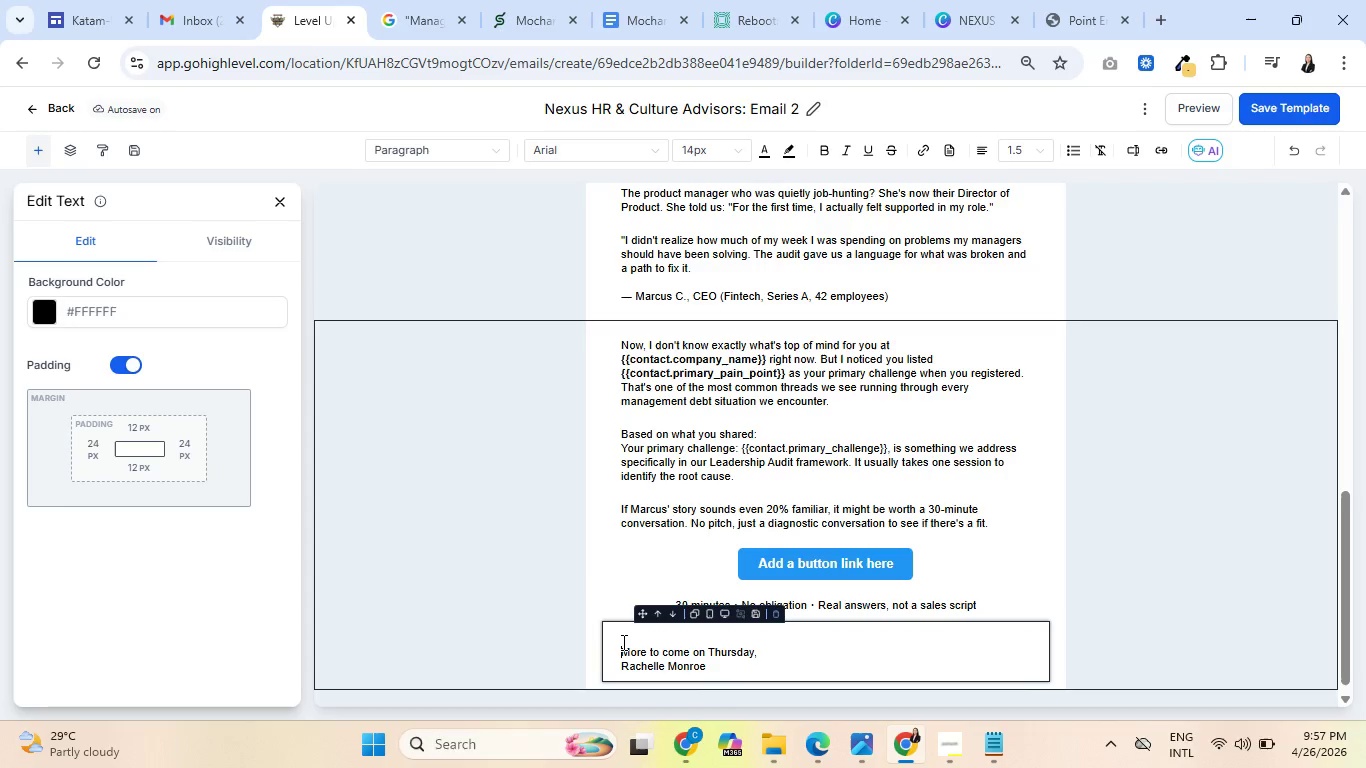 
wait(24.0)
 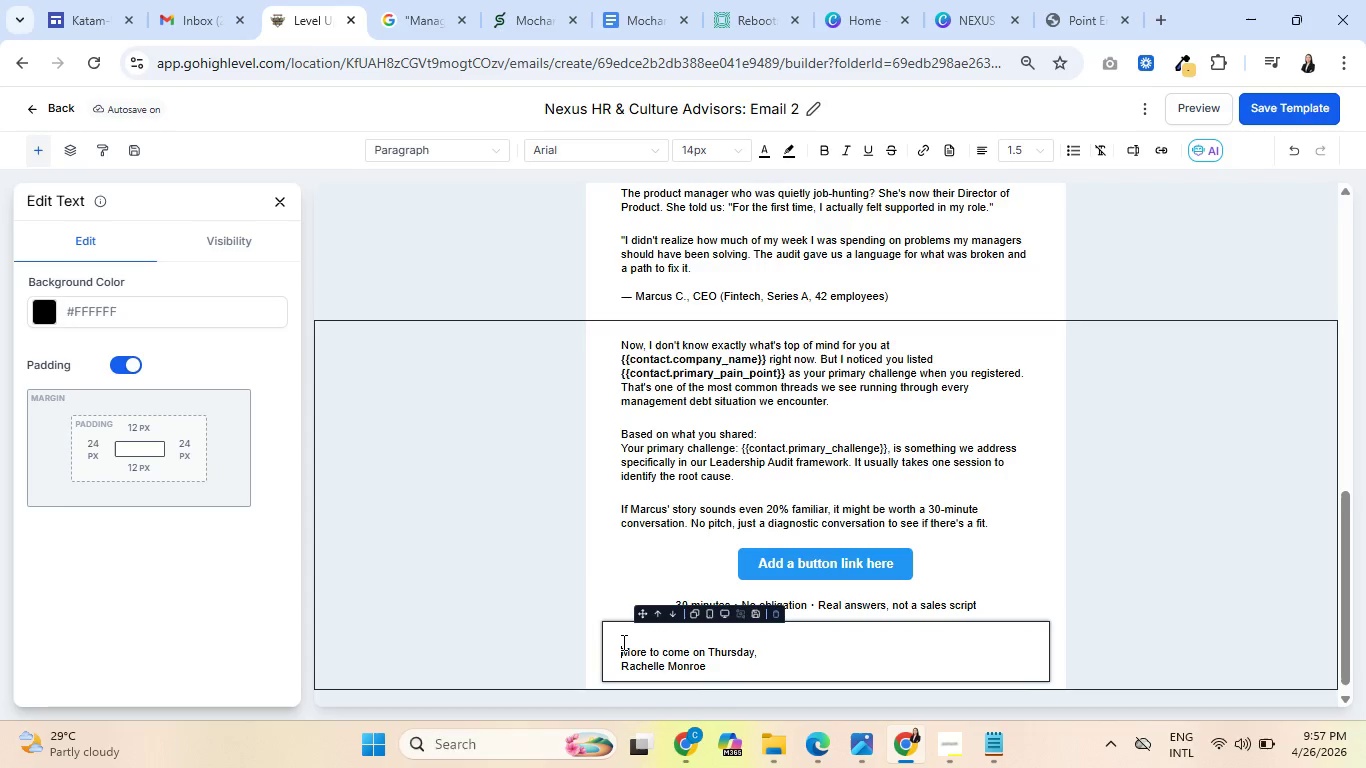 
key(Enter)
 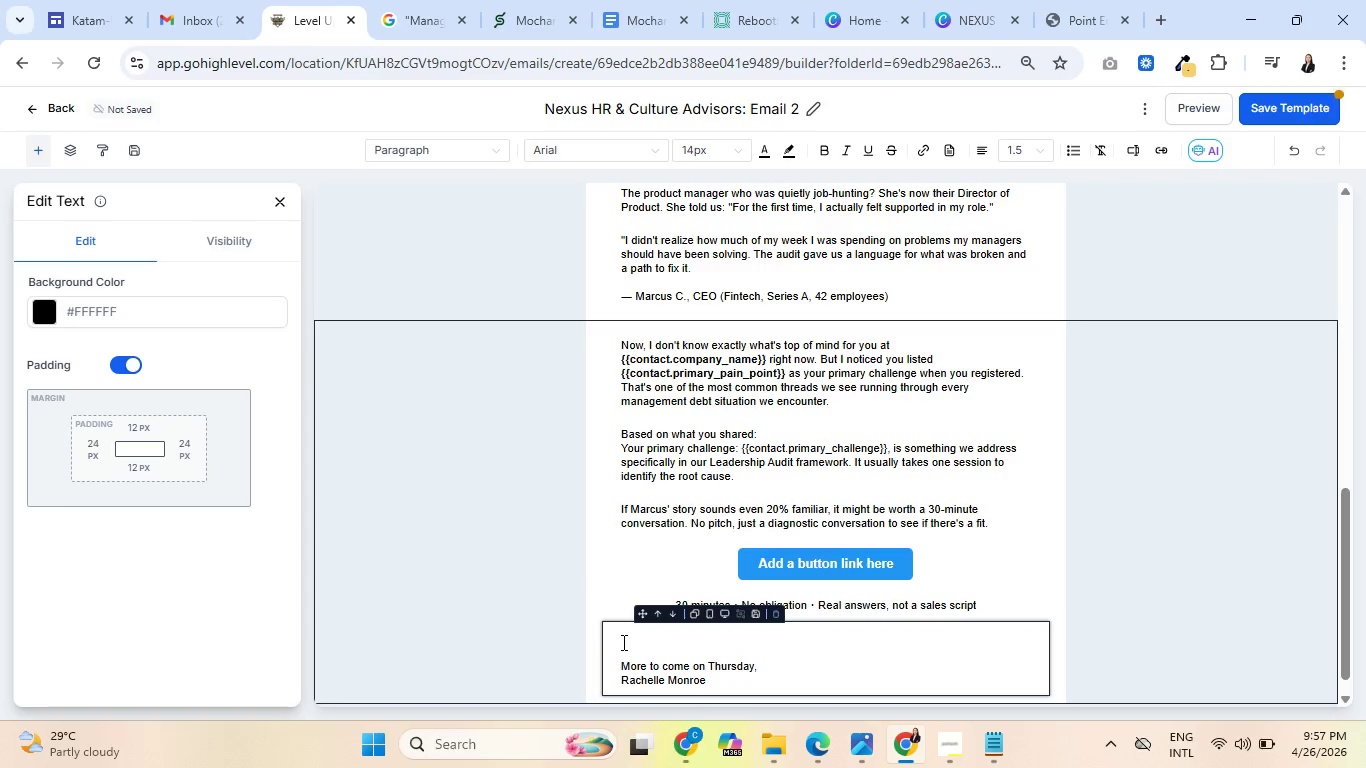 
key(Backspace)
 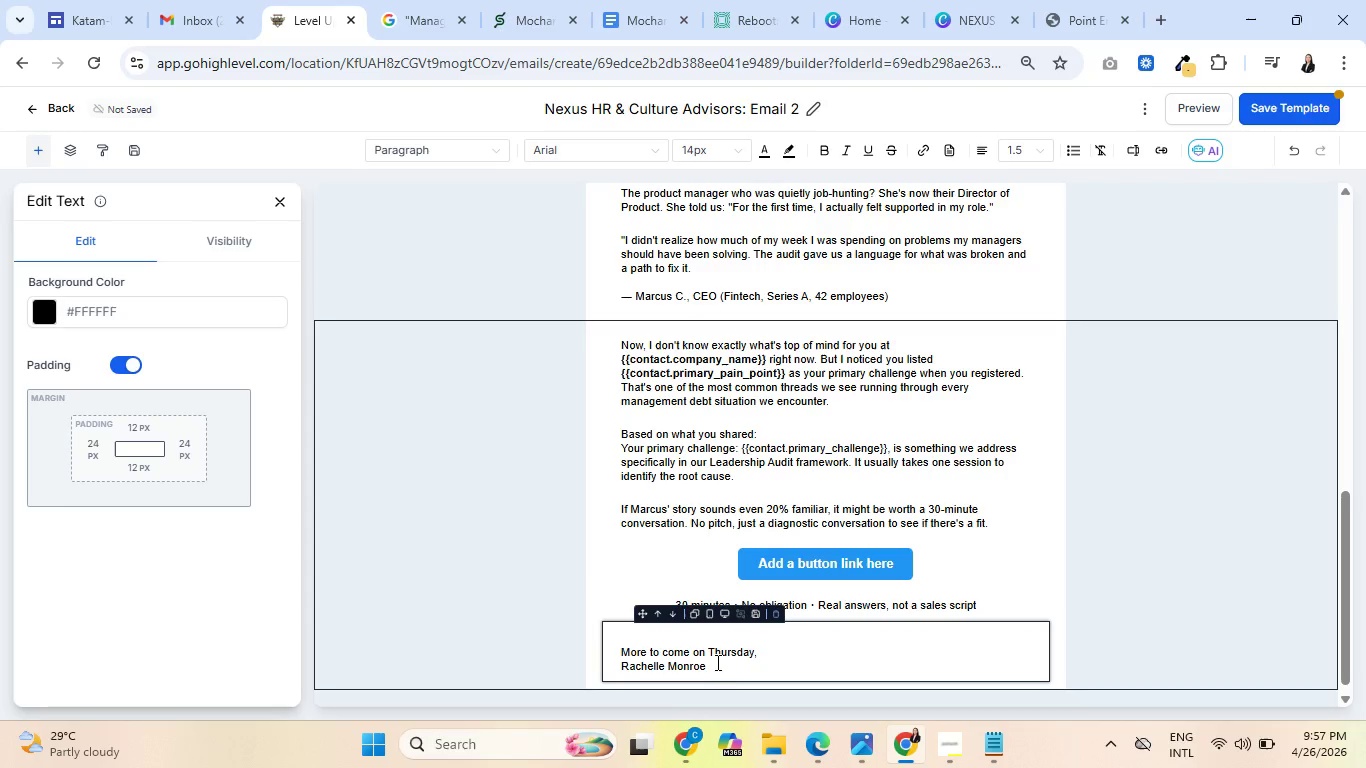 
left_click([742, 664])
 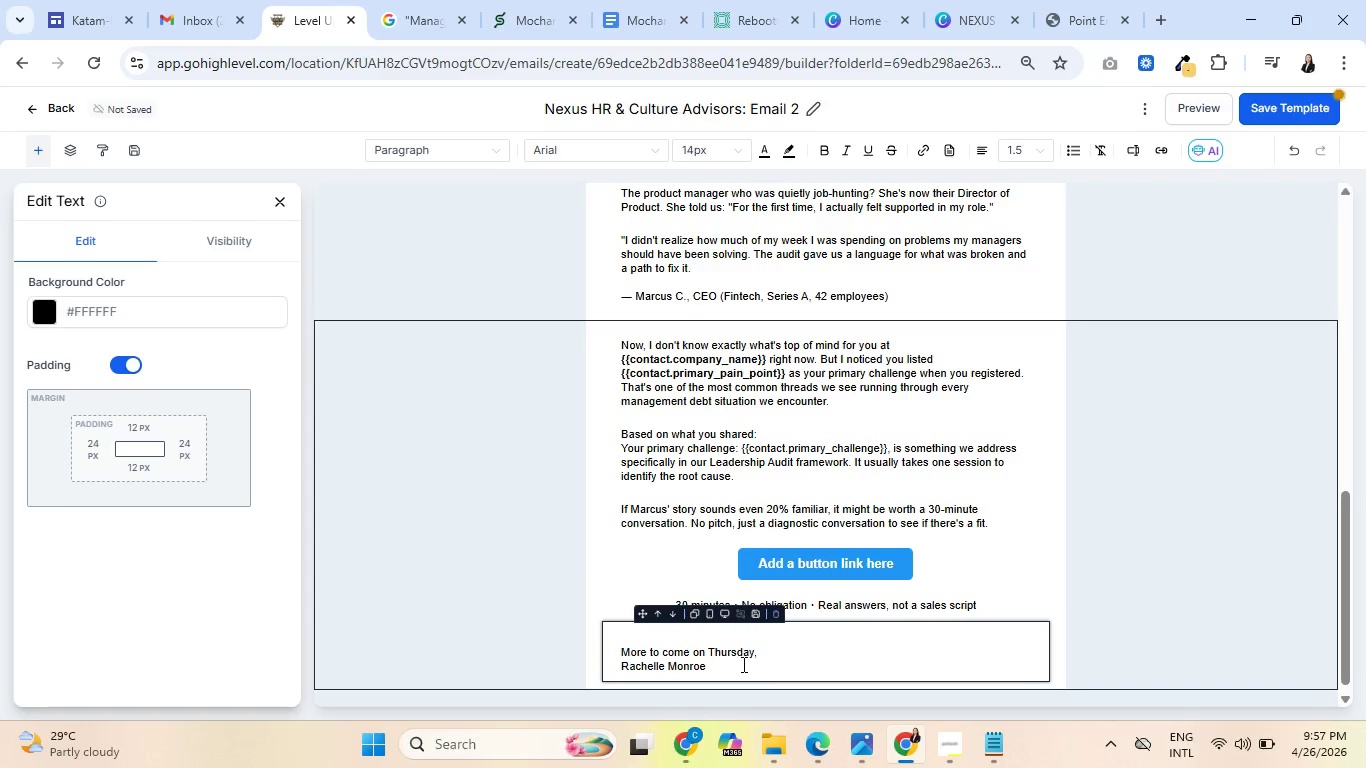 
key(Enter)
 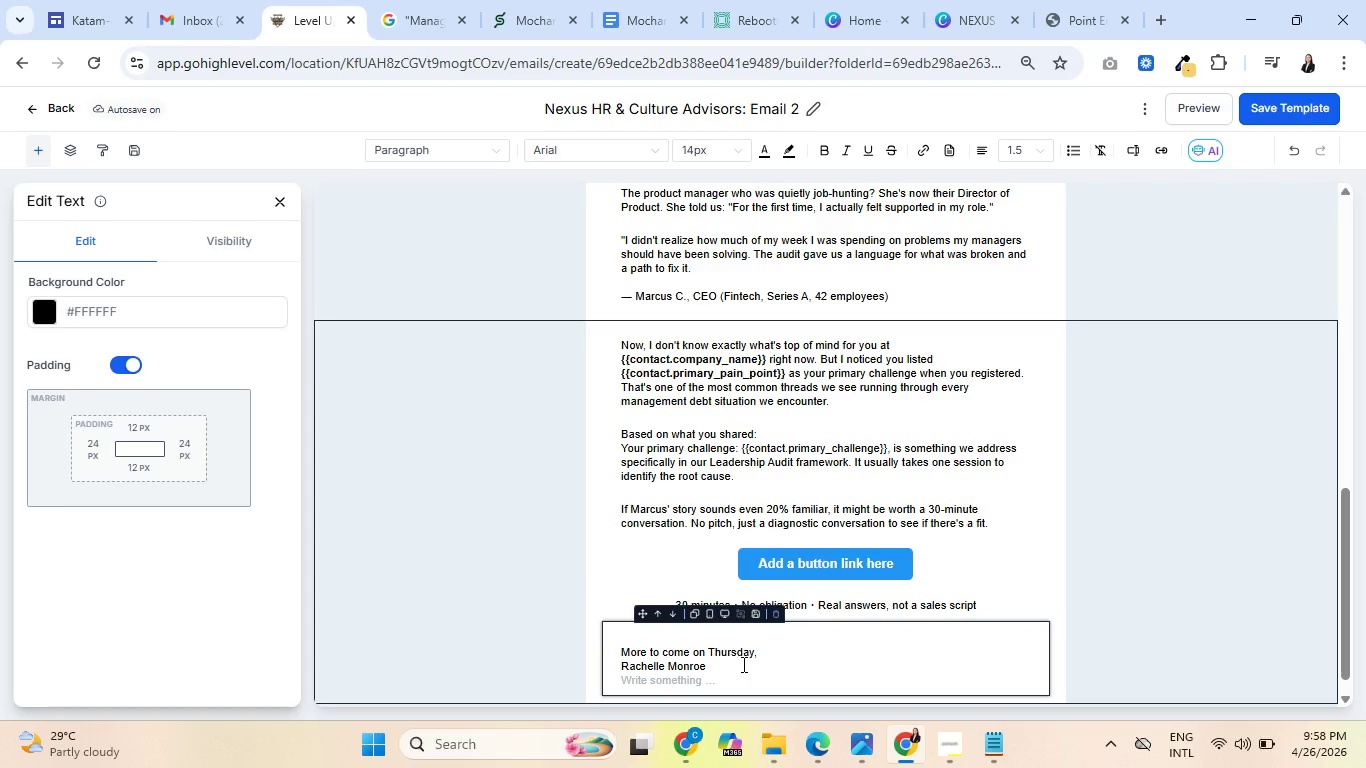 
wait(35.91)
 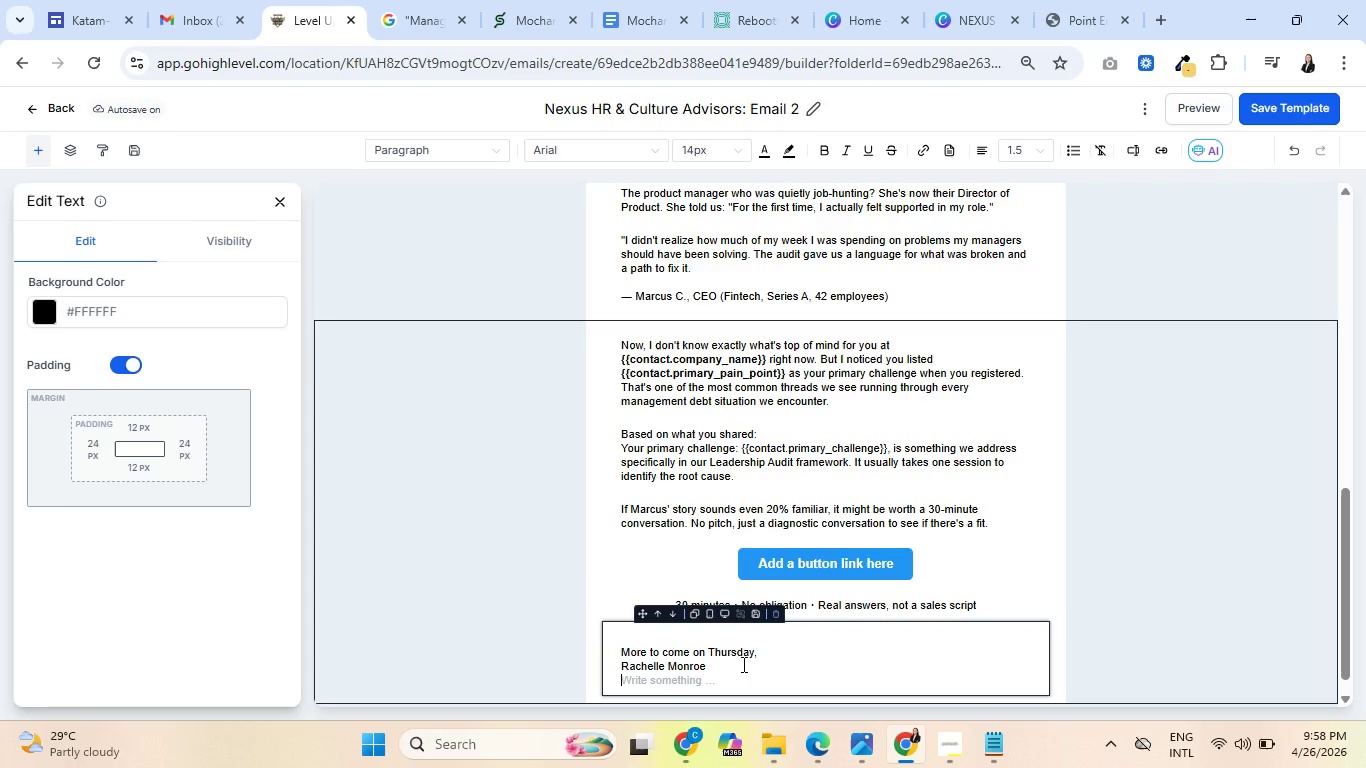 
type(Founder & Lead Advisr)
key(Backspace)
type(or)
 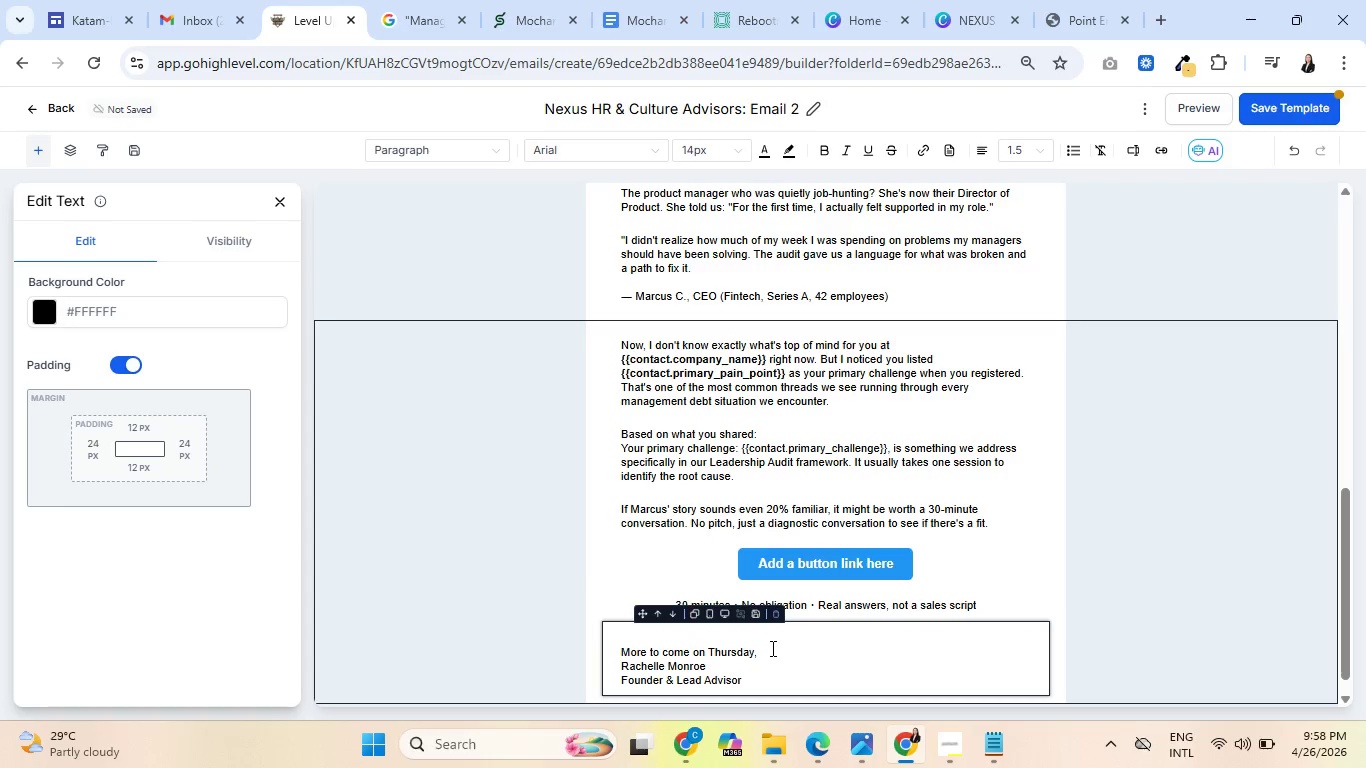 
wait(18.33)
 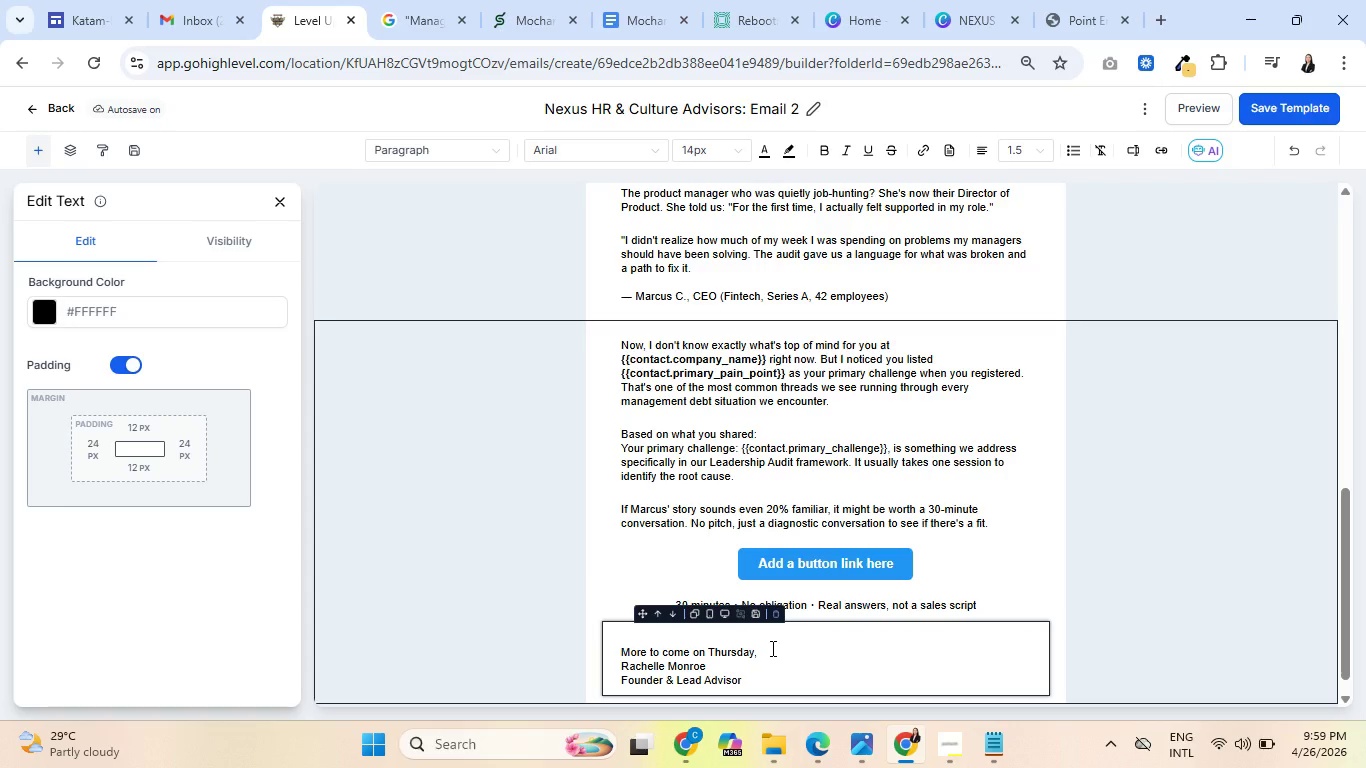 
left_click([541, 483])
 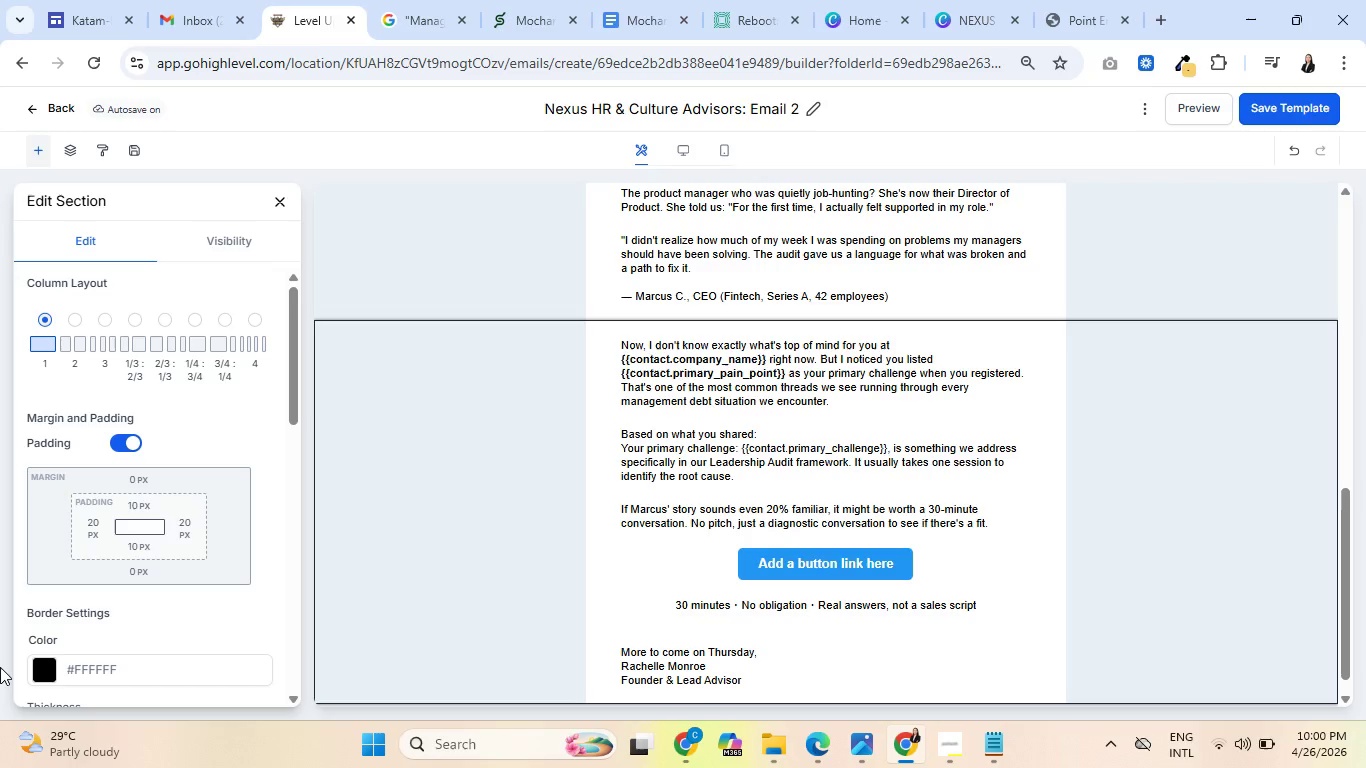 
wait(70.72)
 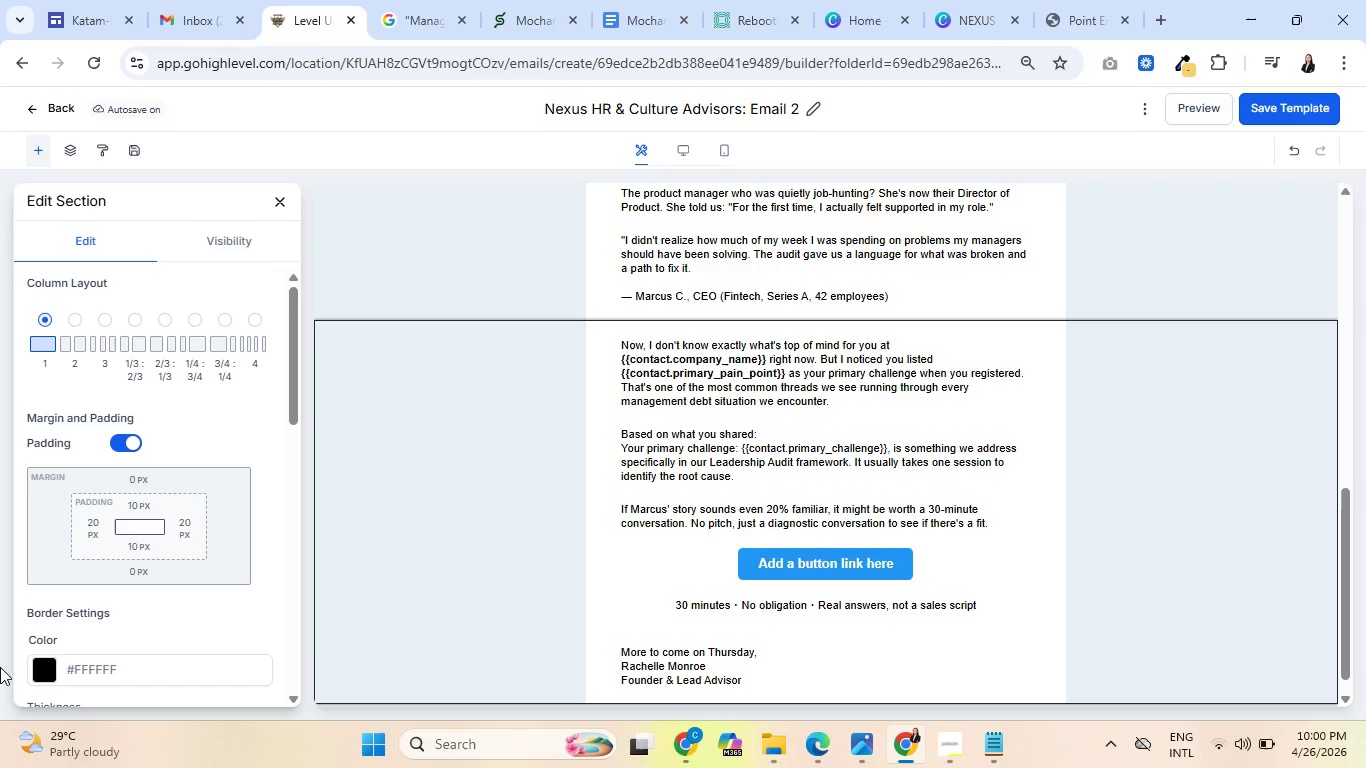 
right_click([0, 667])
 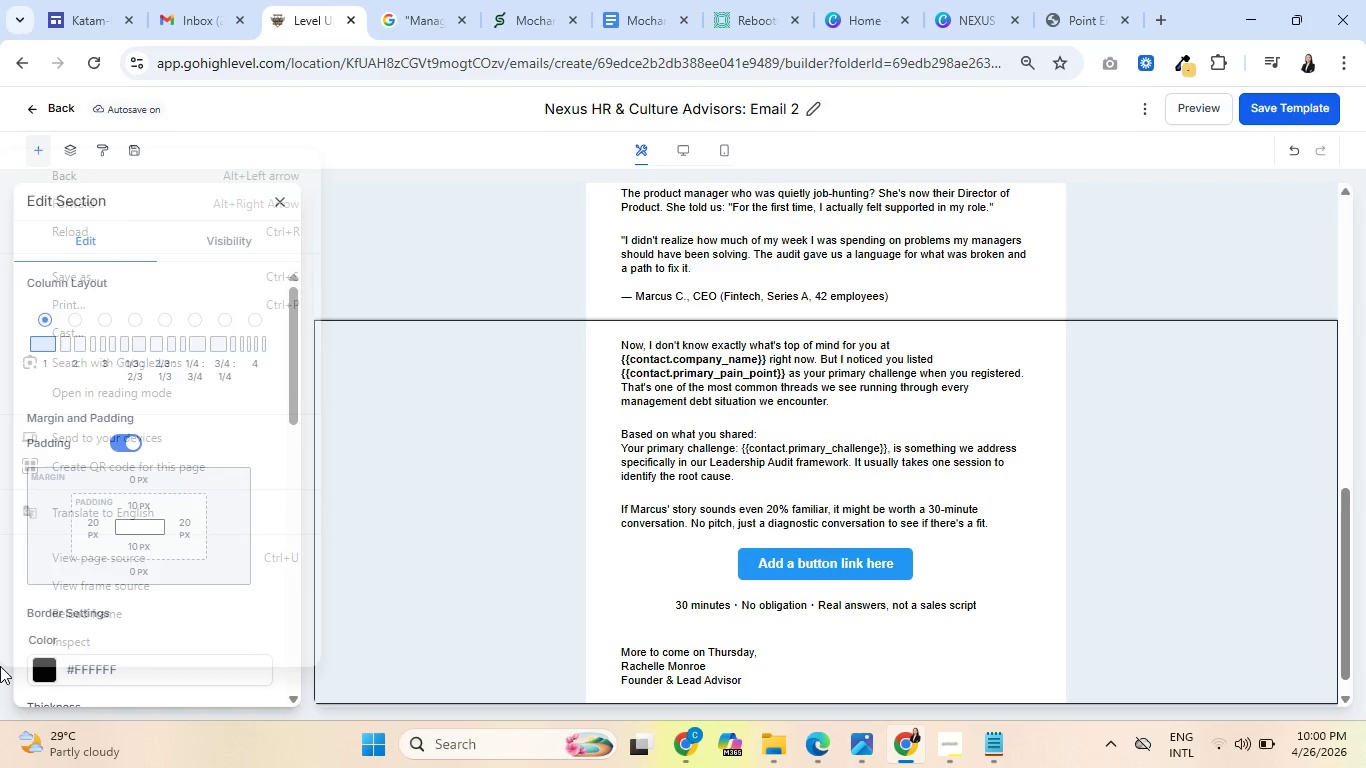 
mouse_move([15, 665])
 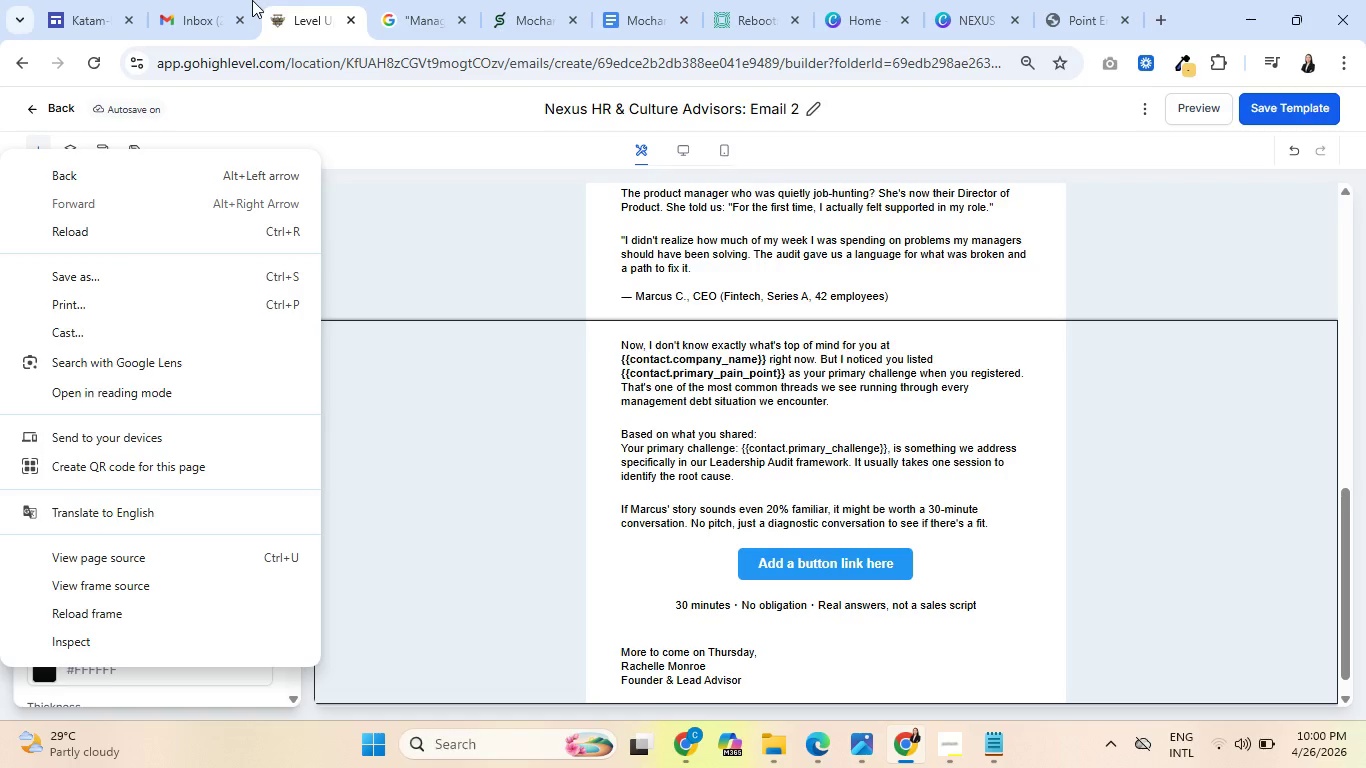 
wait(6.83)
 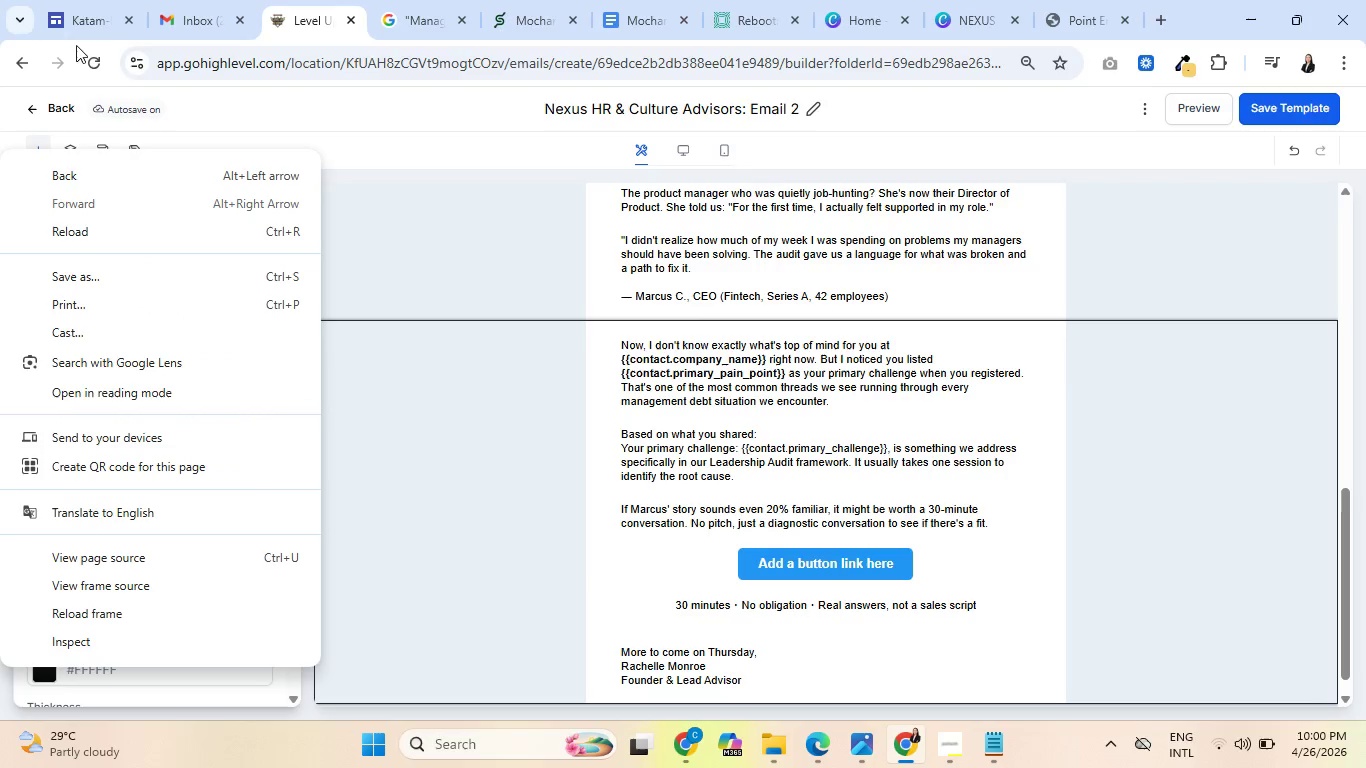 
scroll: coordinate [910, 465], scroll_direction: down, amount: 5.0
 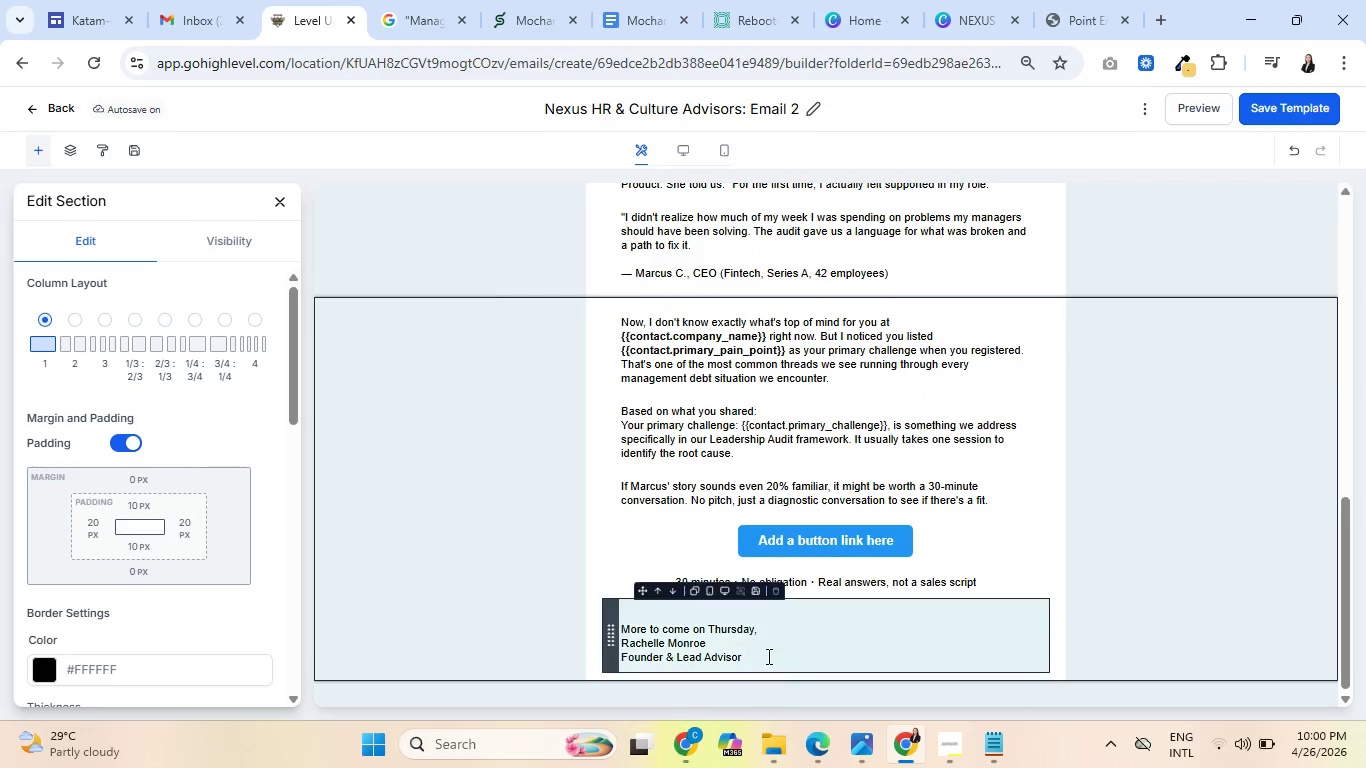 
left_click([767, 655])
 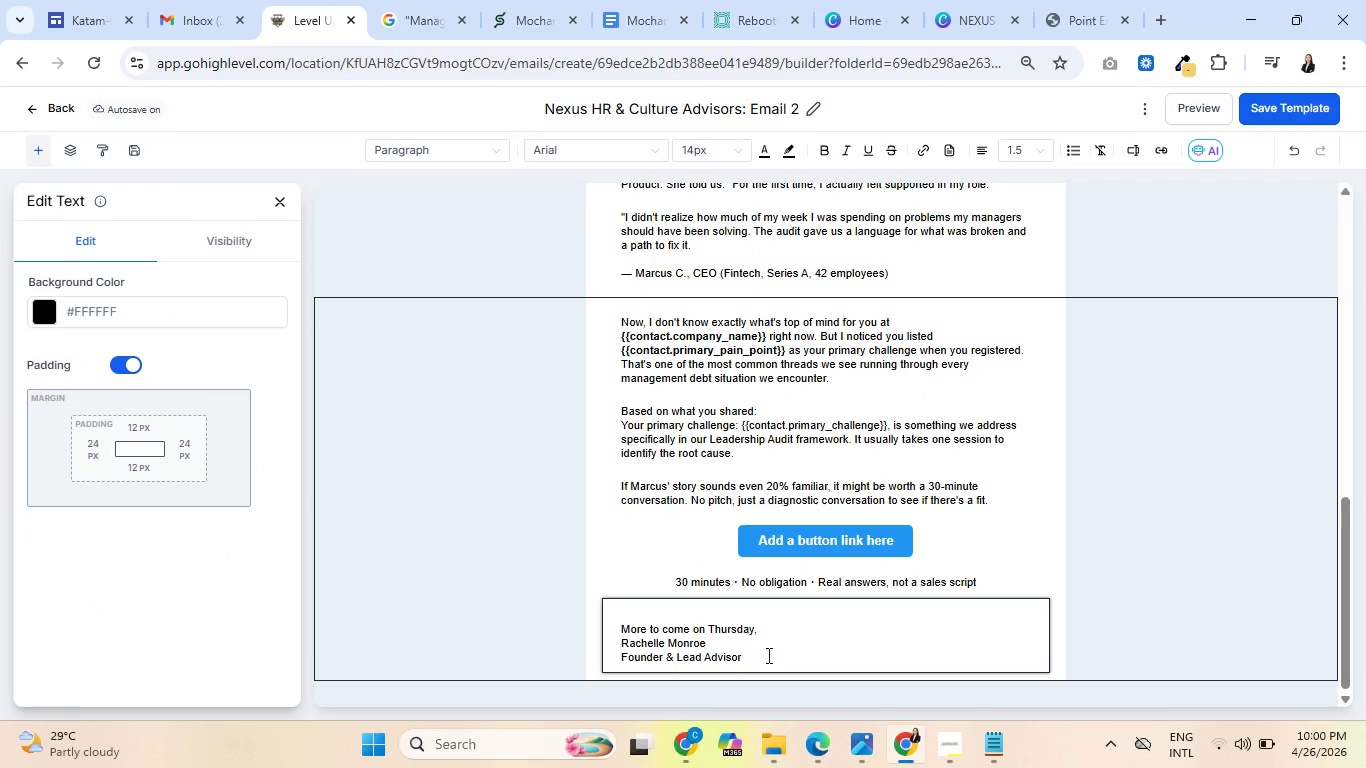 
type(, Nexus HR & Culture Advisors)
 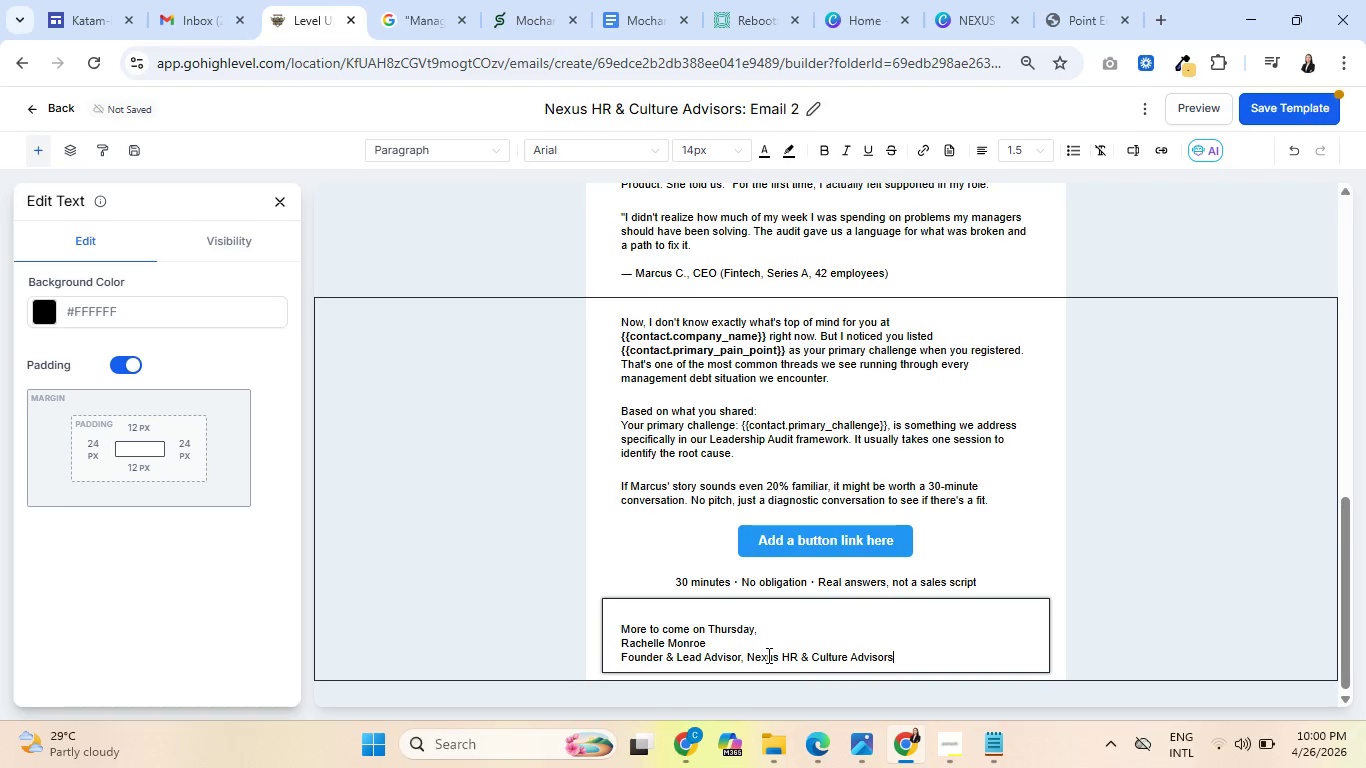 
wait(11.49)
 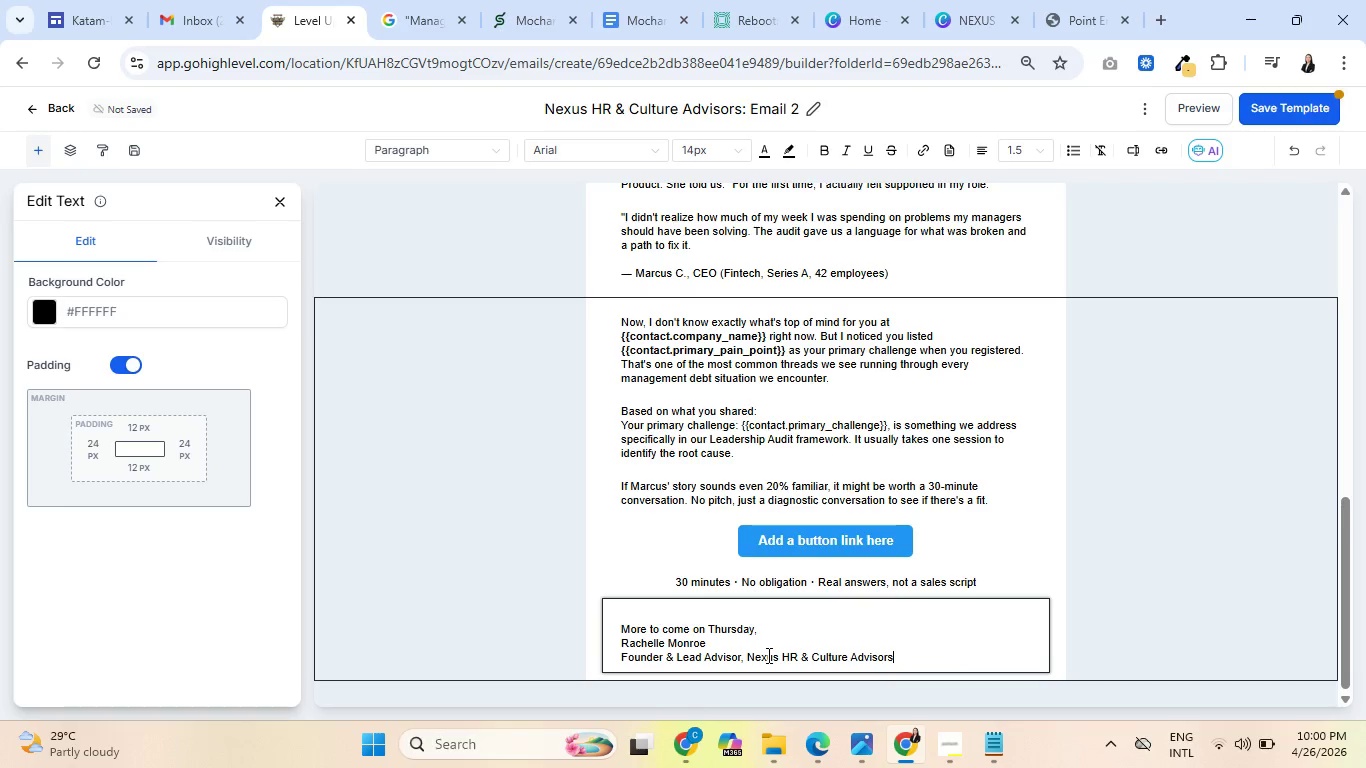 
double_click([279, 200])
 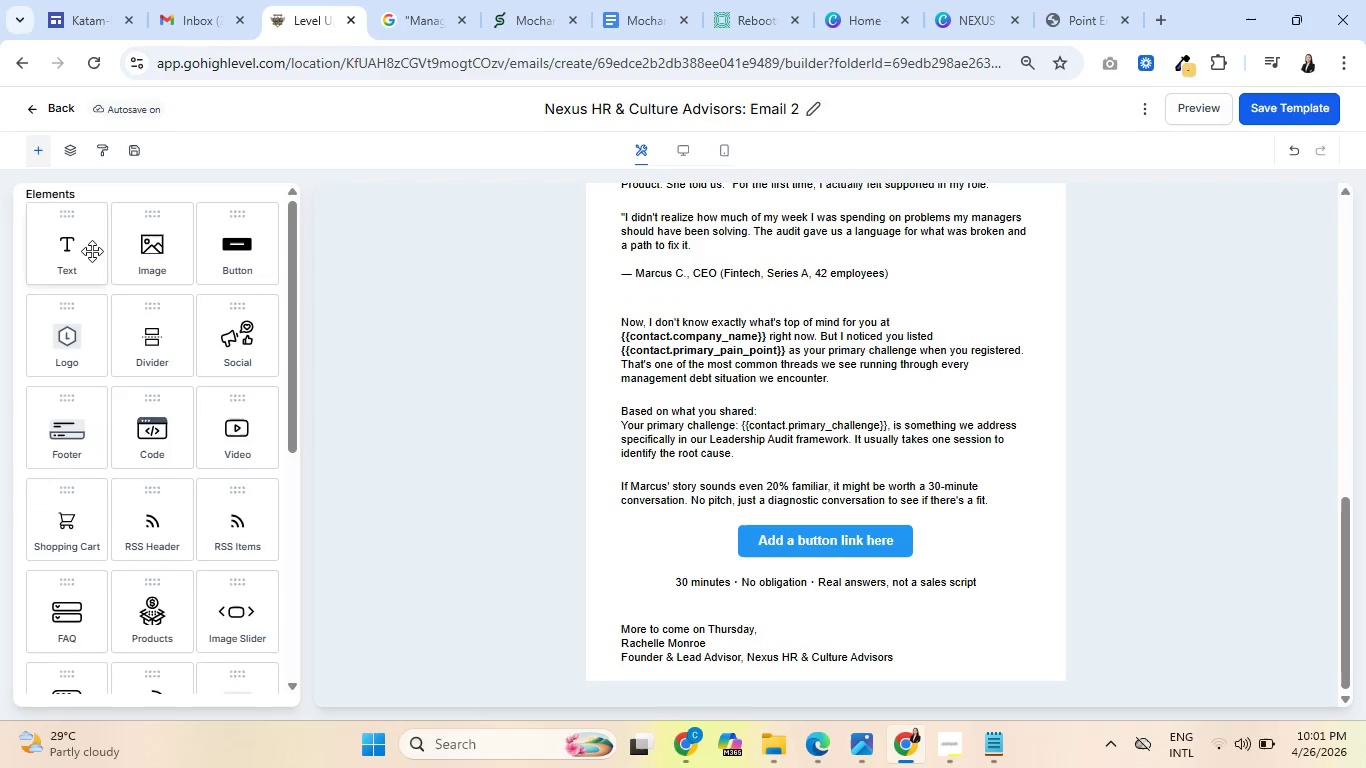 
left_click_drag(start_coordinate=[72, 248], to_coordinate=[675, 598])
 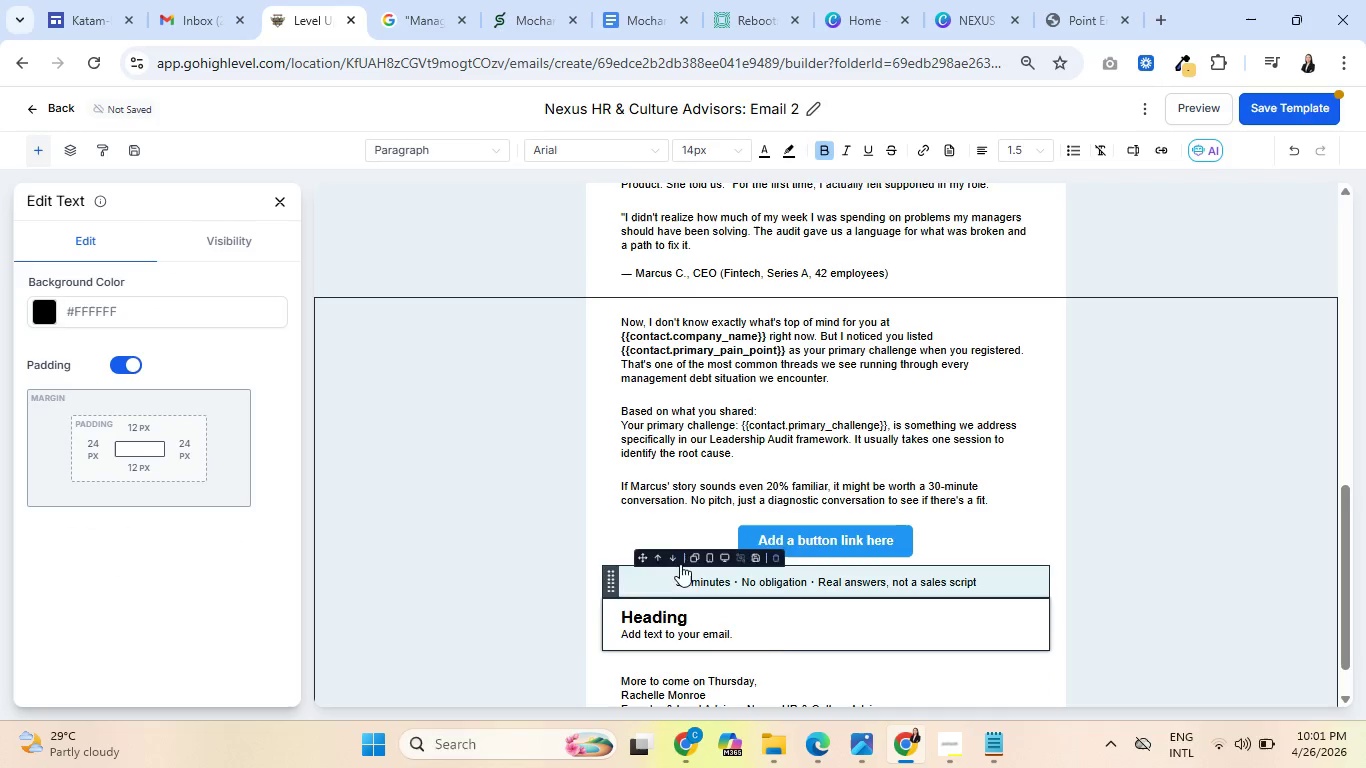 
left_click([680, 663])
 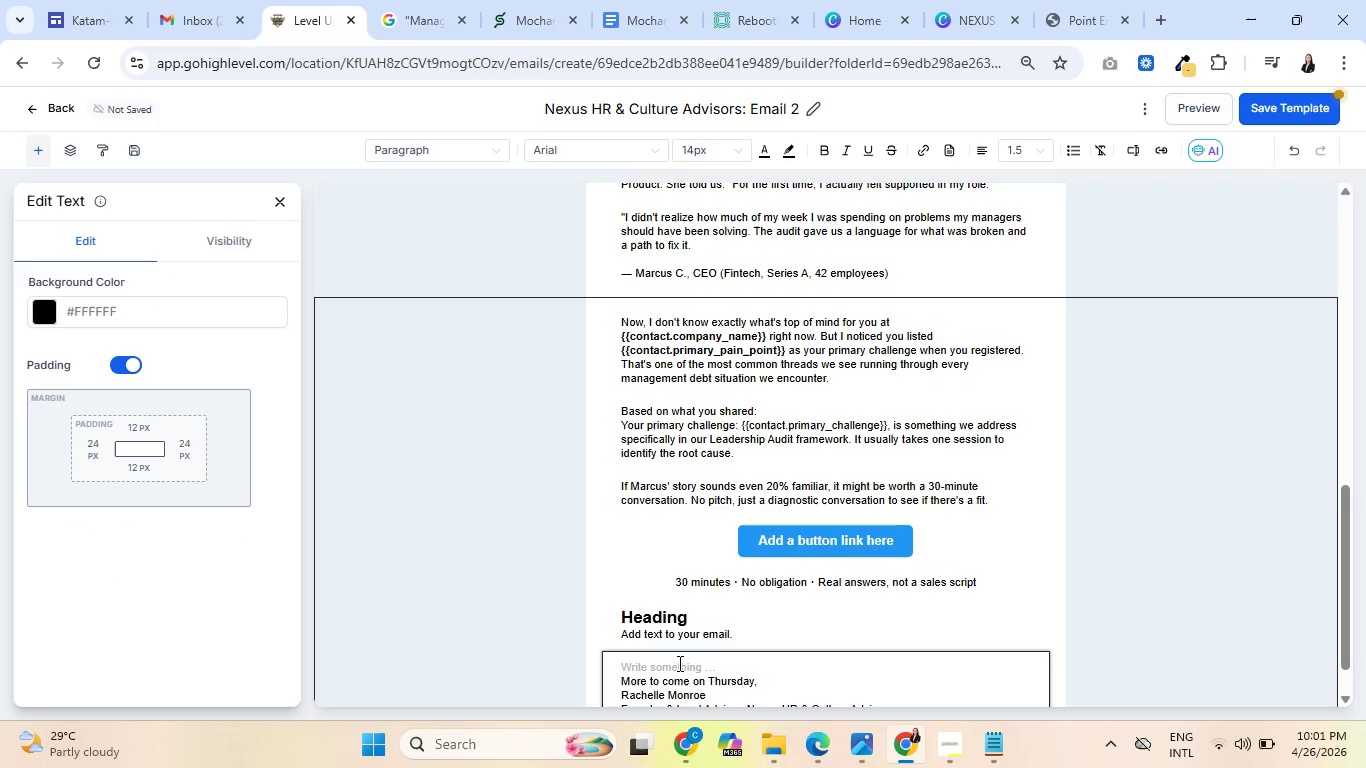 
key(Enter)
 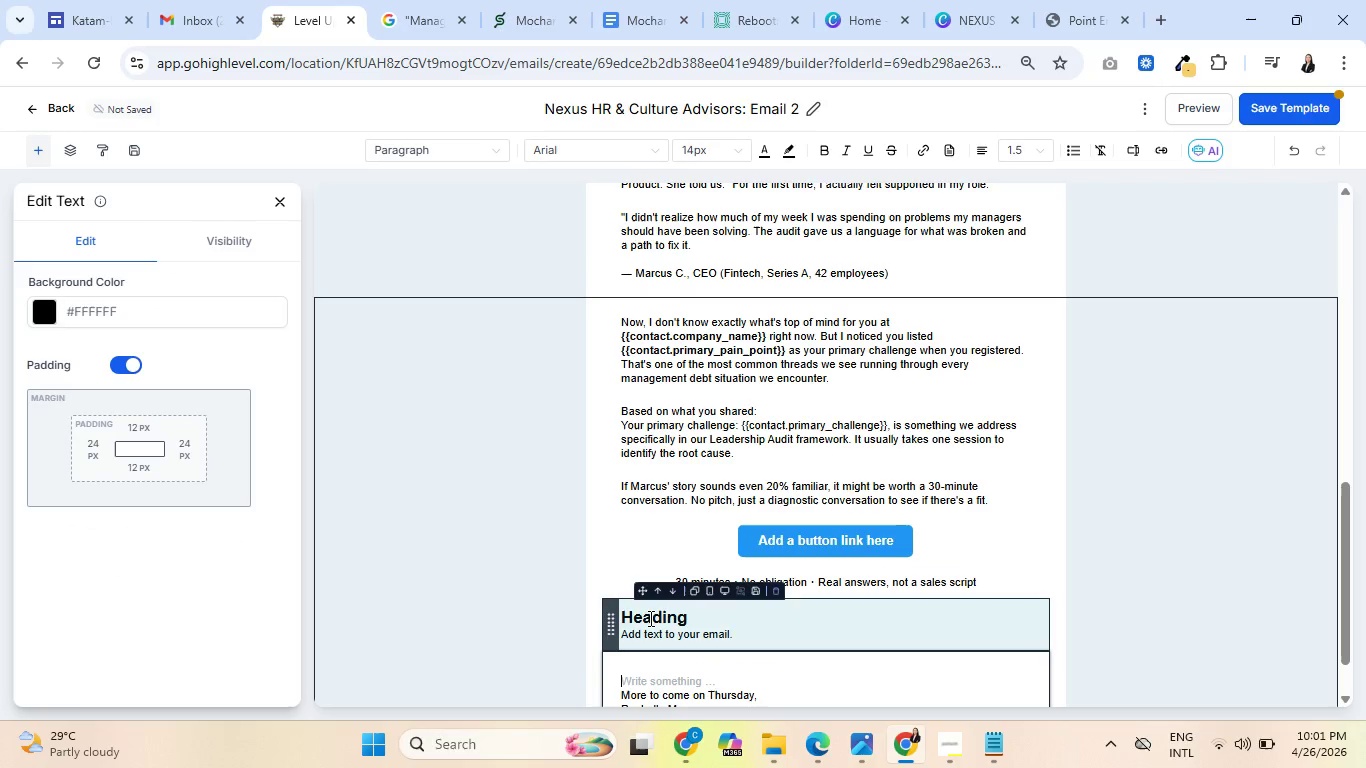 
double_click([648, 618])
 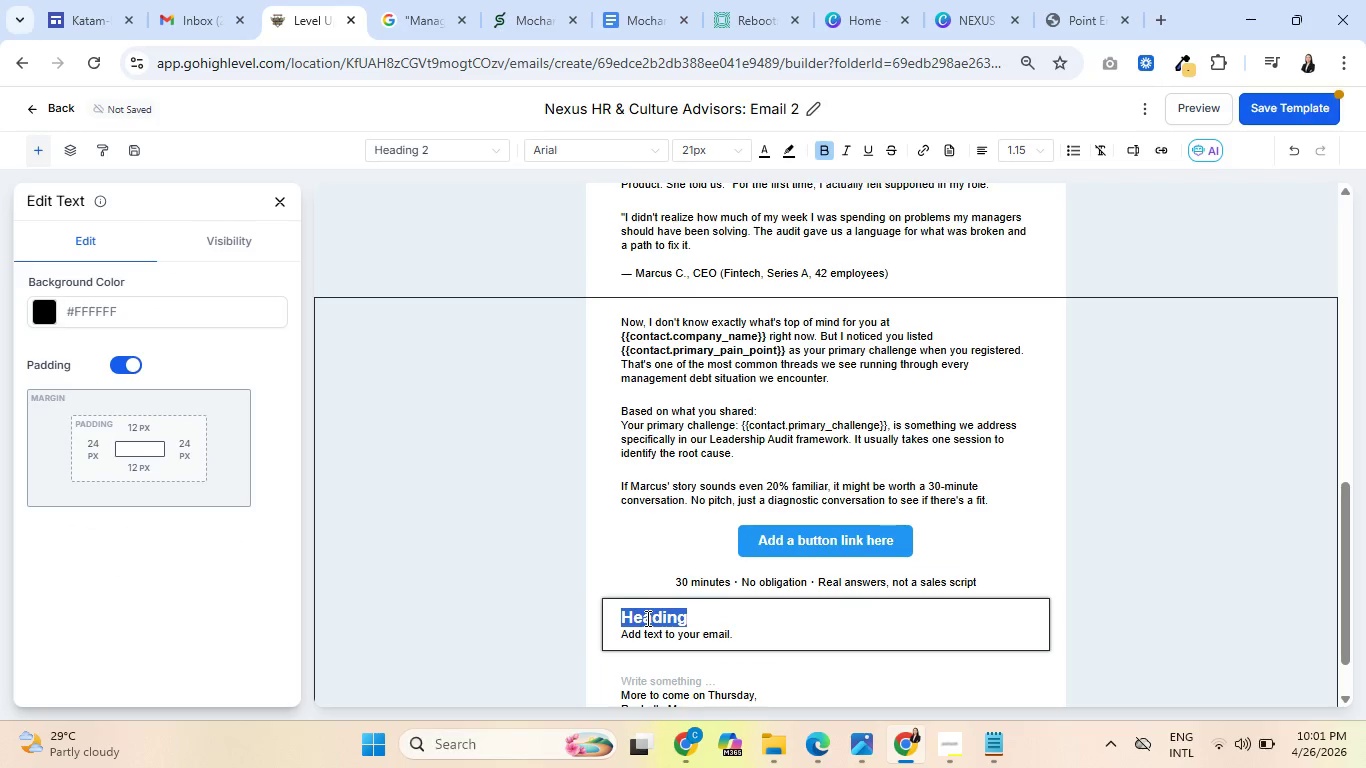 
key(Backspace)
 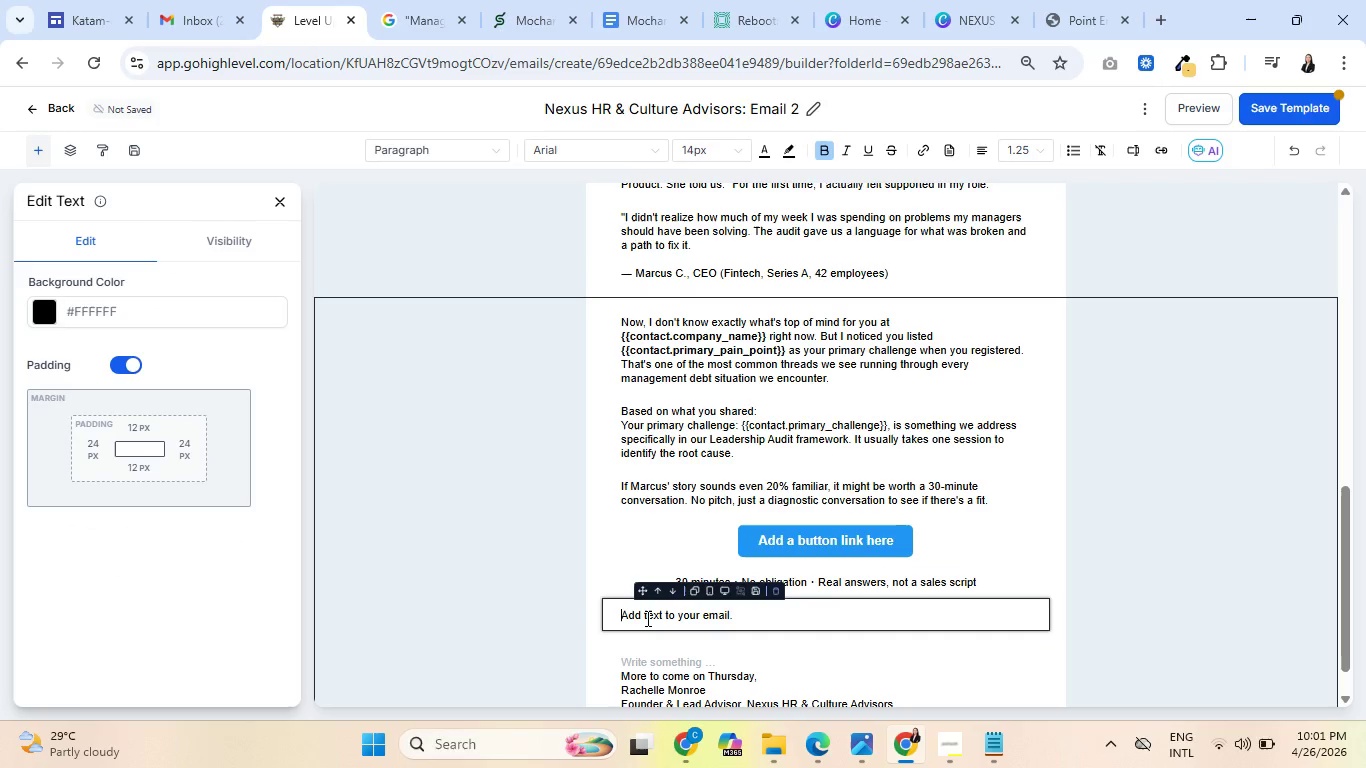 
key(Delete)
 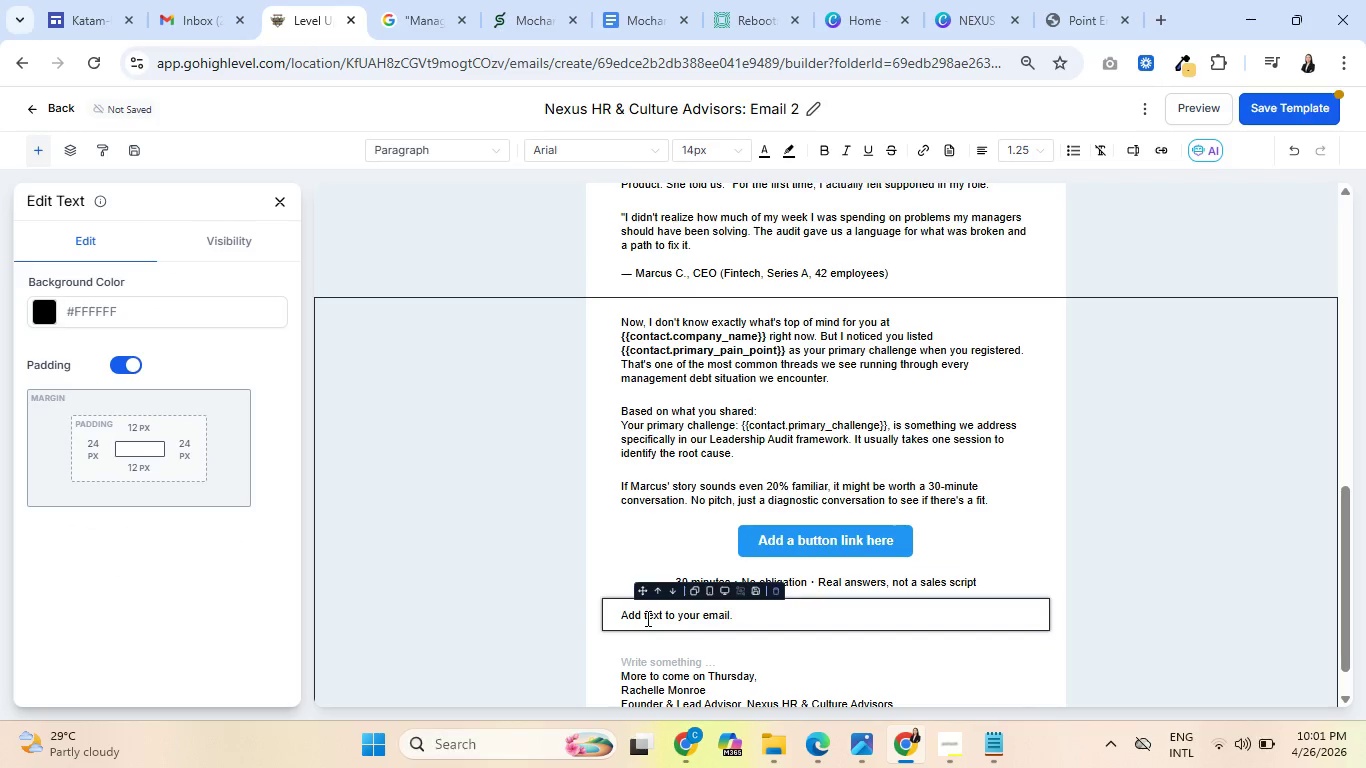 
double_click([646, 618])
 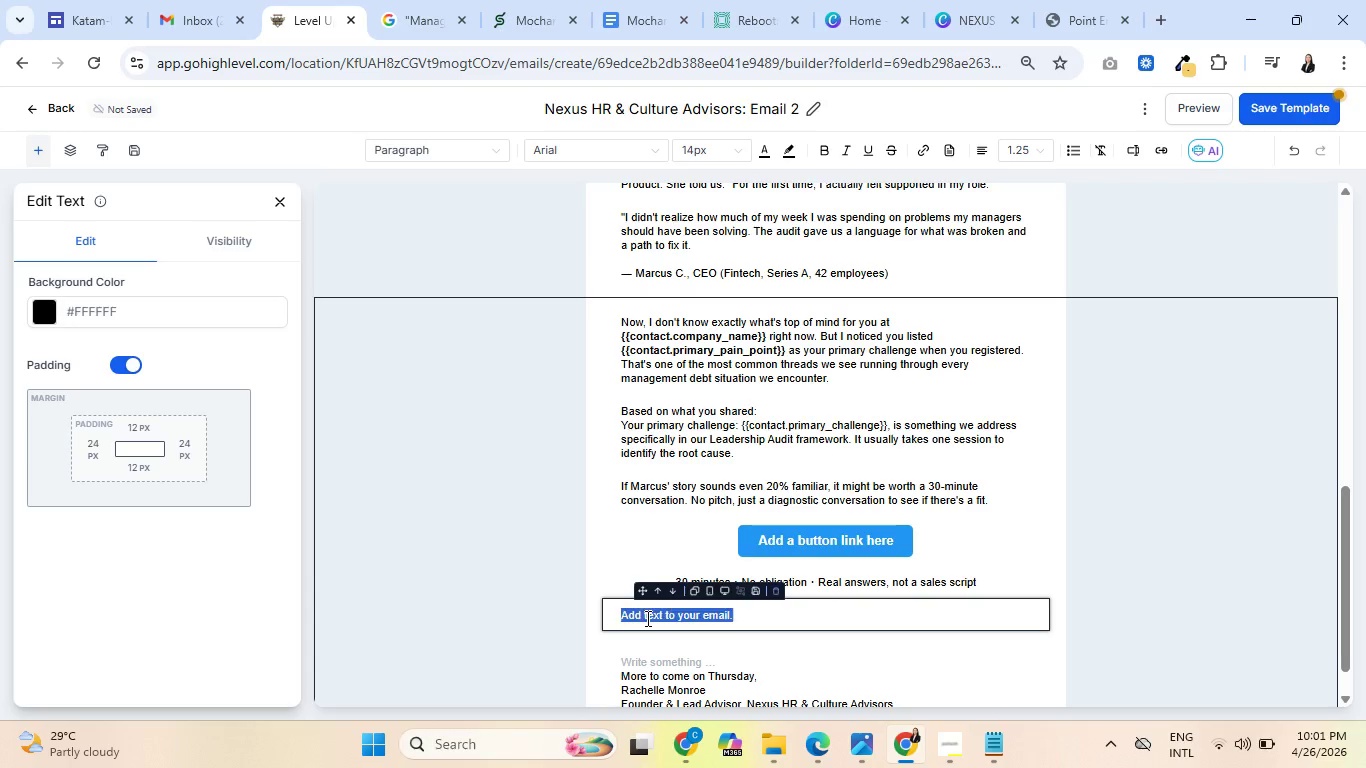 
triple_click([646, 618])
 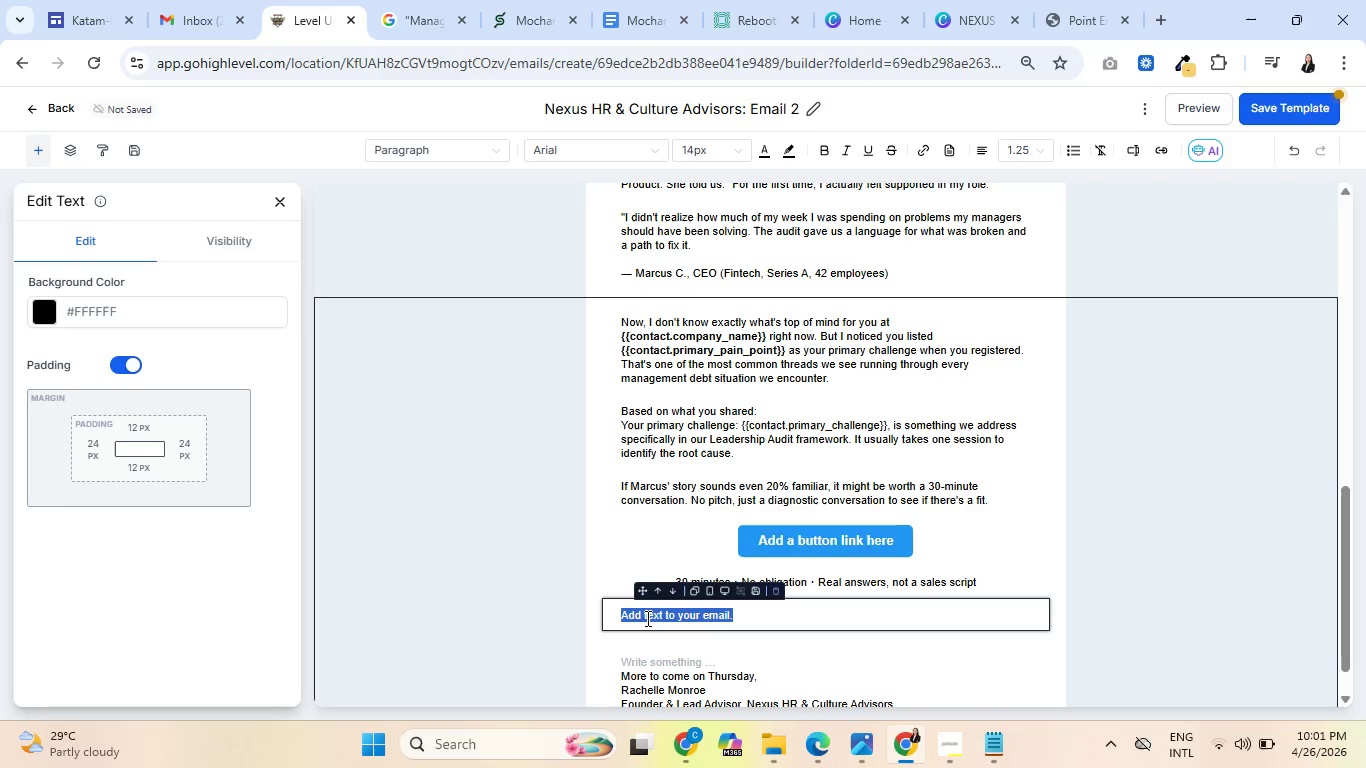 
key(Control+ControlLeft)
 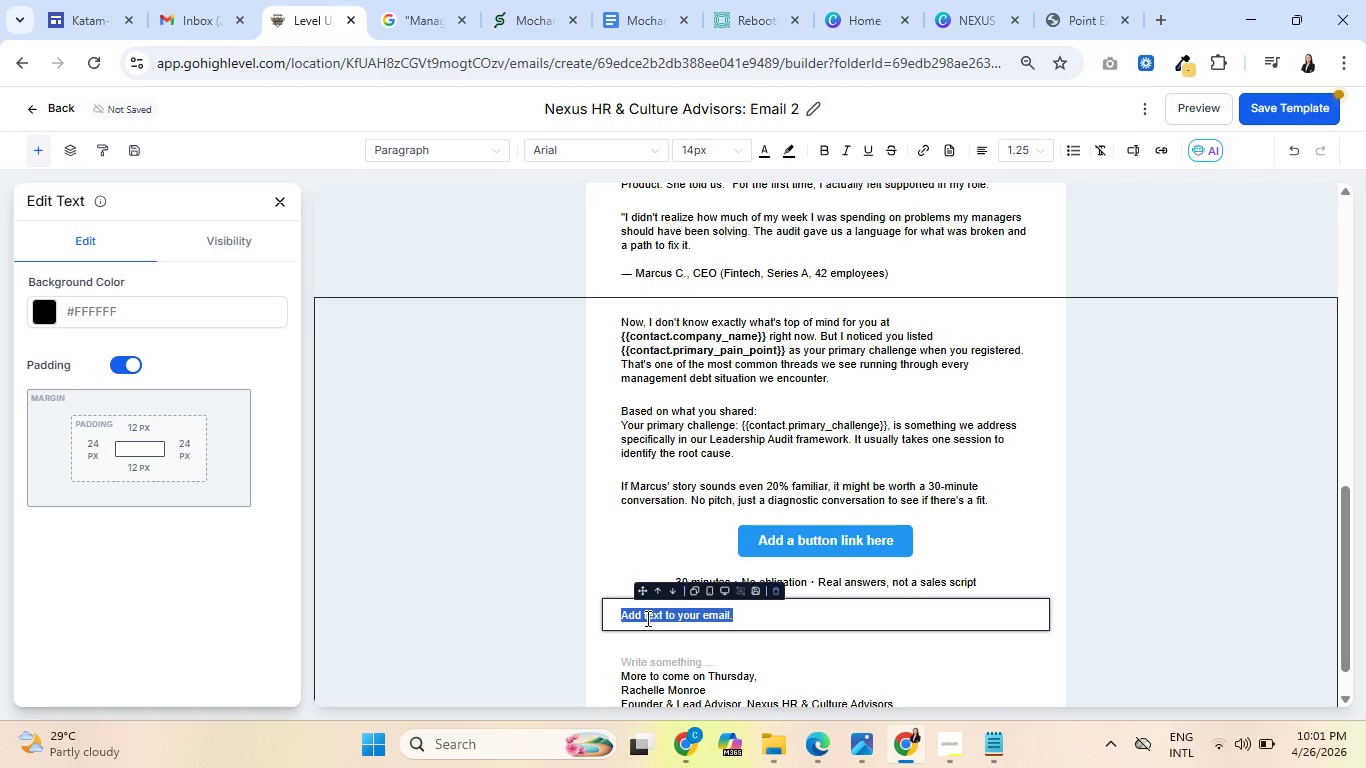 
wait(8.34)
 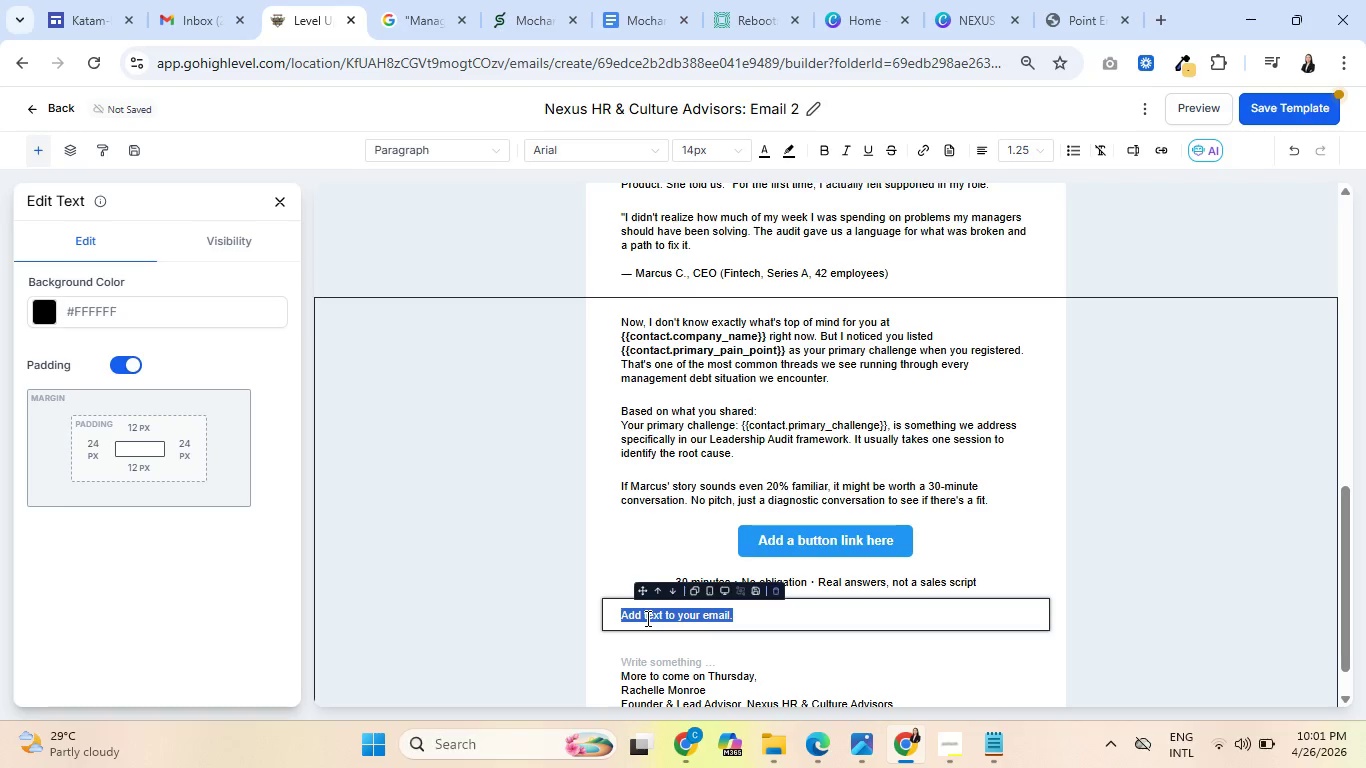 
key(Control+ControlLeft)
 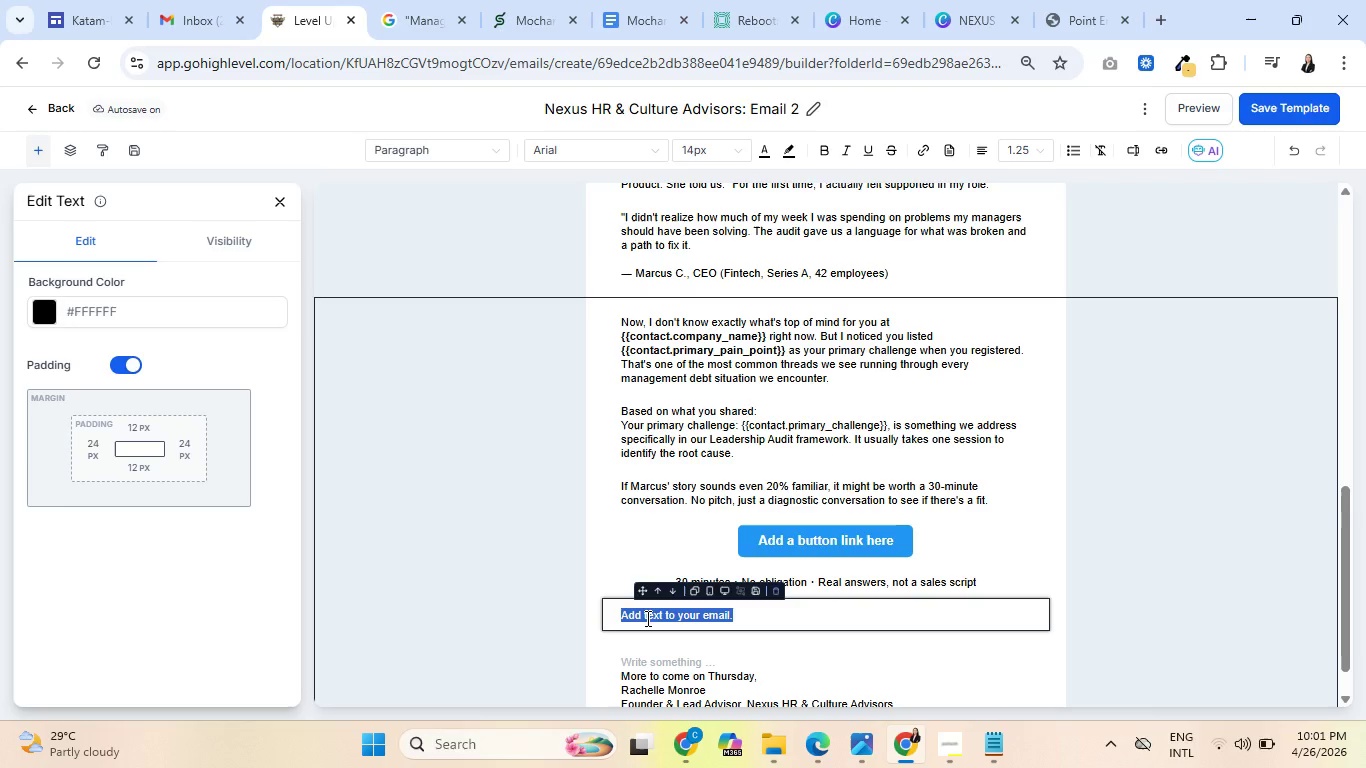 
wait(7.05)
 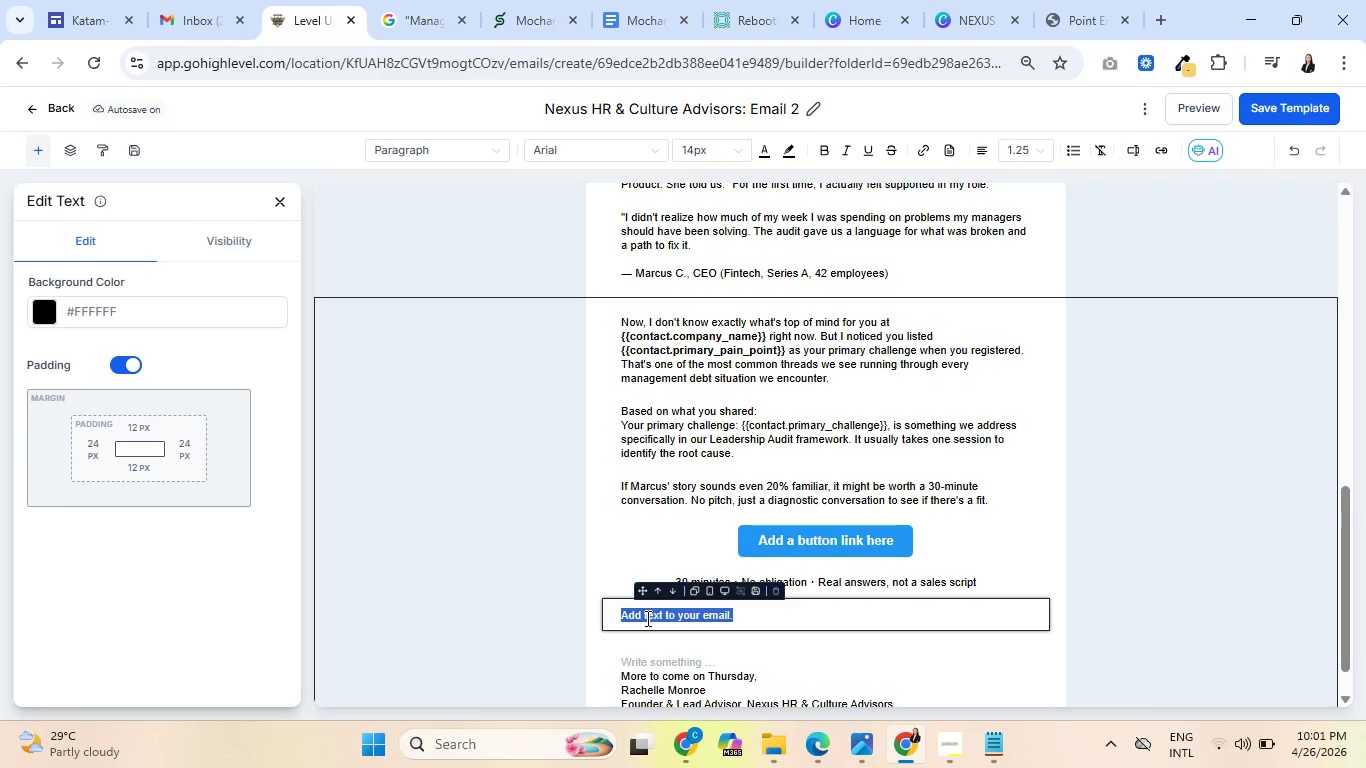 
hold_key(key=ShiftLeft, duration=0.39)
 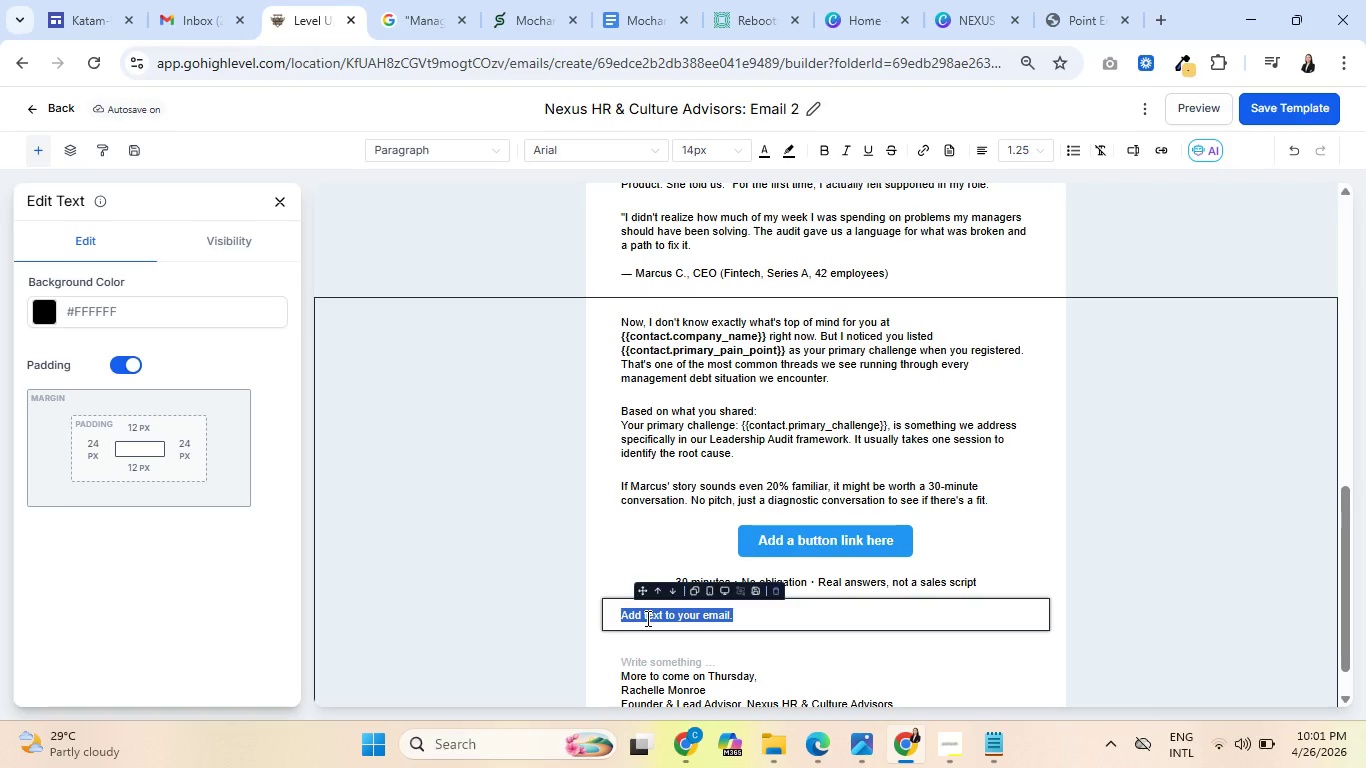 
type(If yp)
key(Backspace)
type(ou're thinking)
 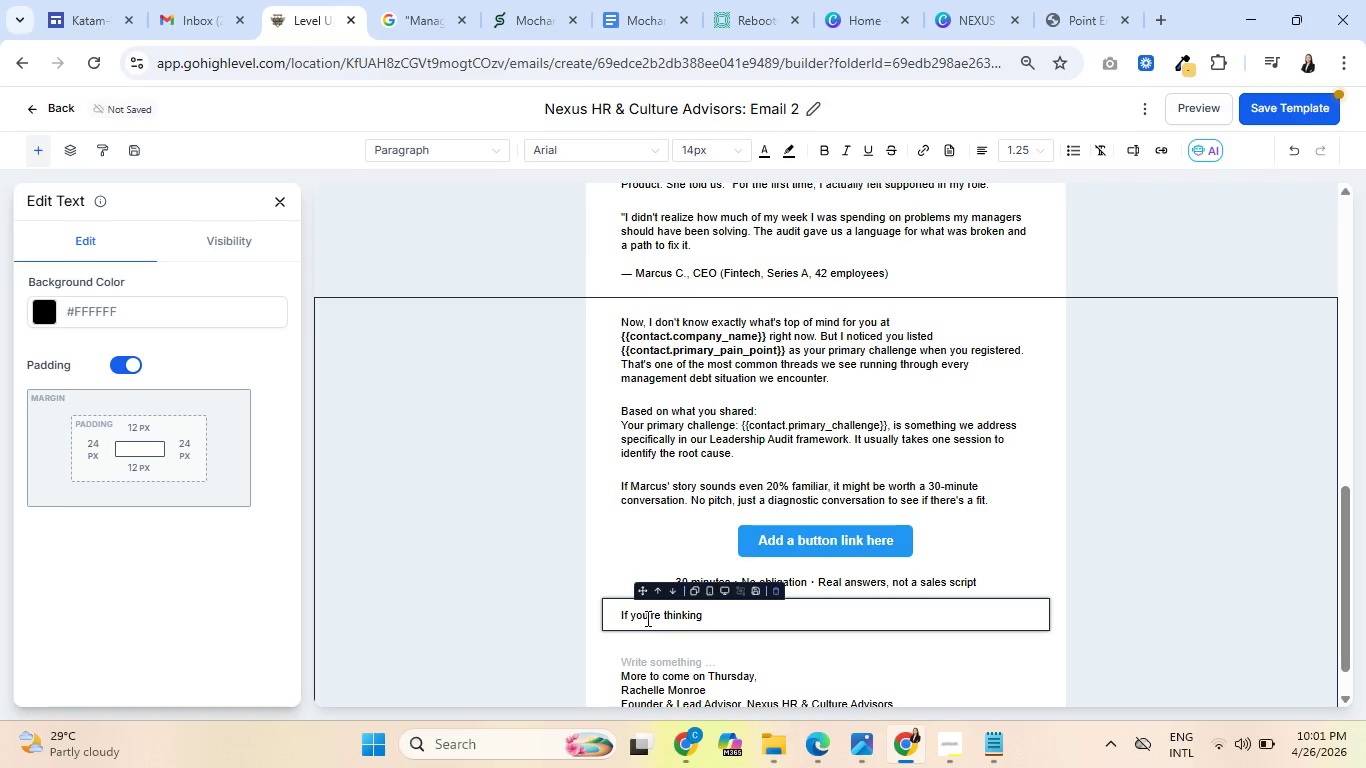 
type( " this sounds )
 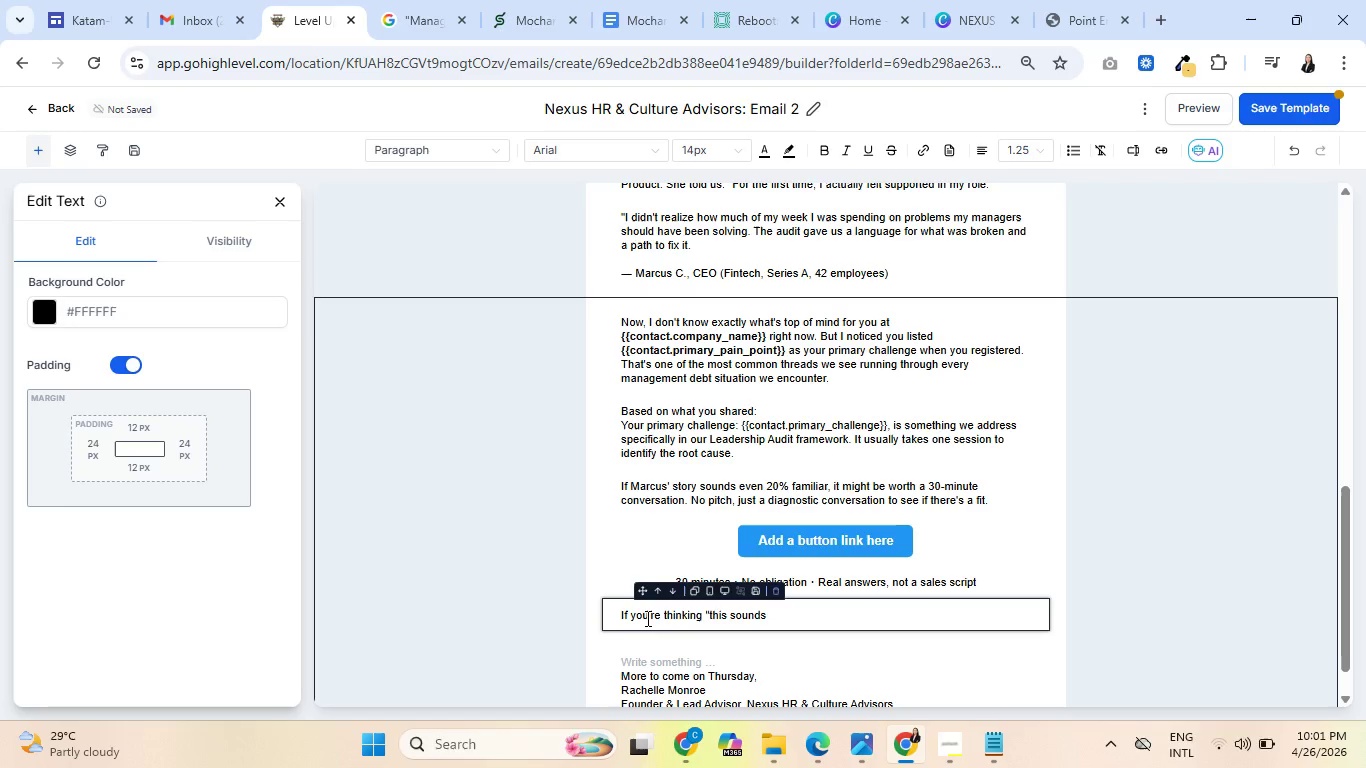 
wait(20.02)
 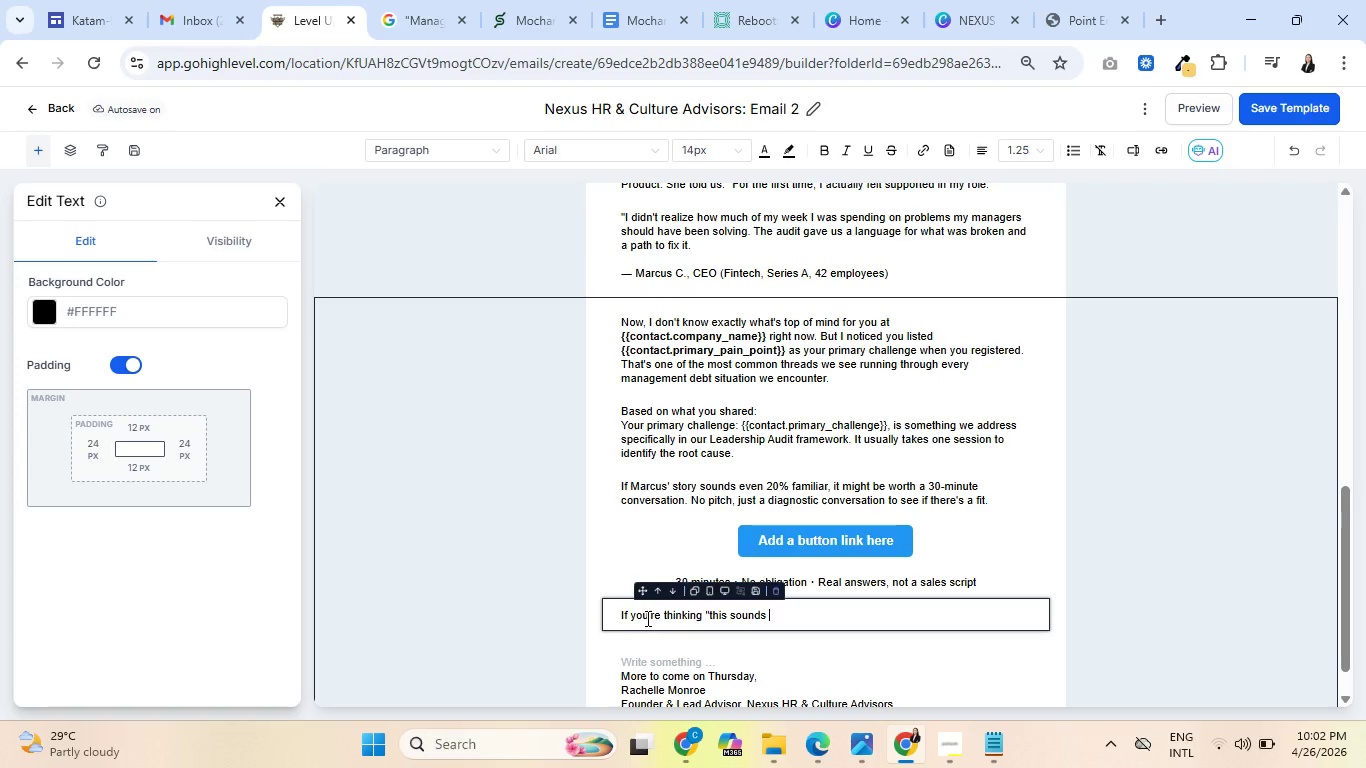 
type(right but )
 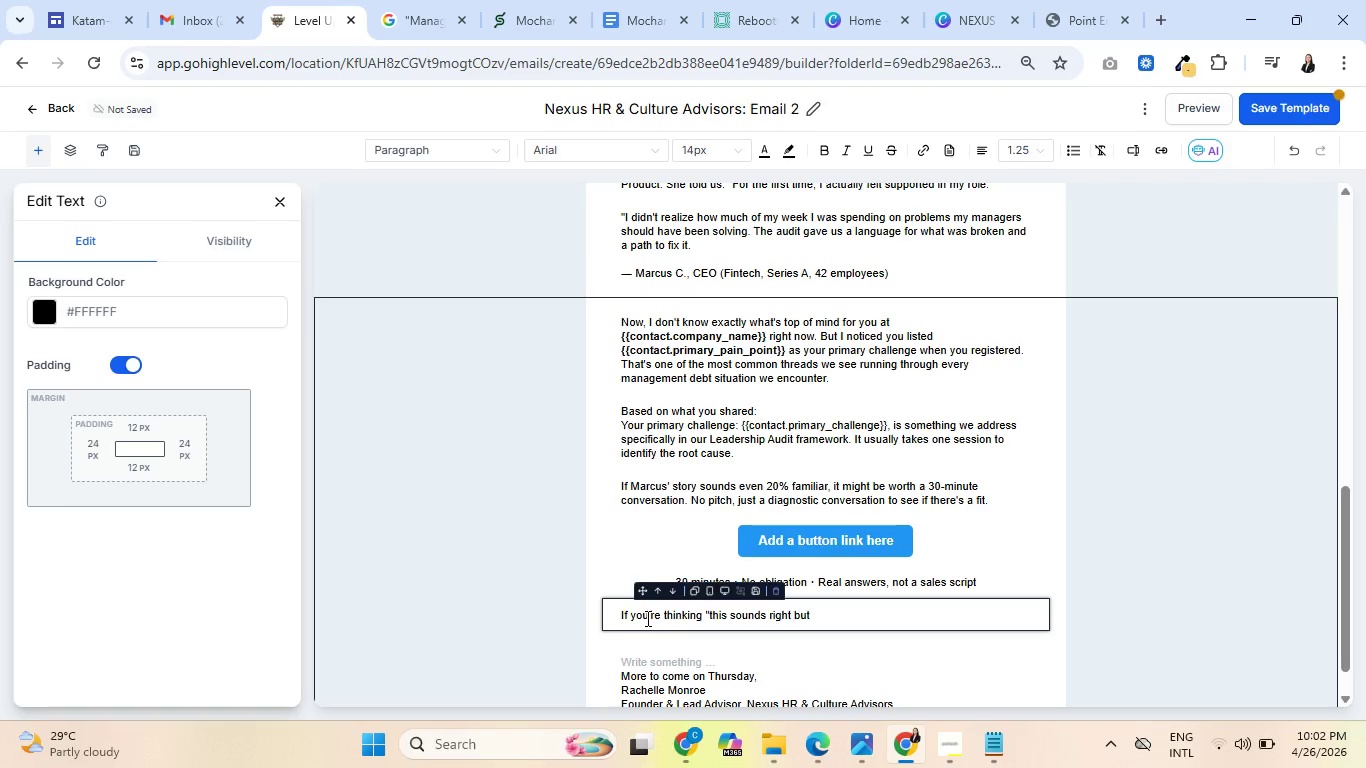 
type(I don't)
 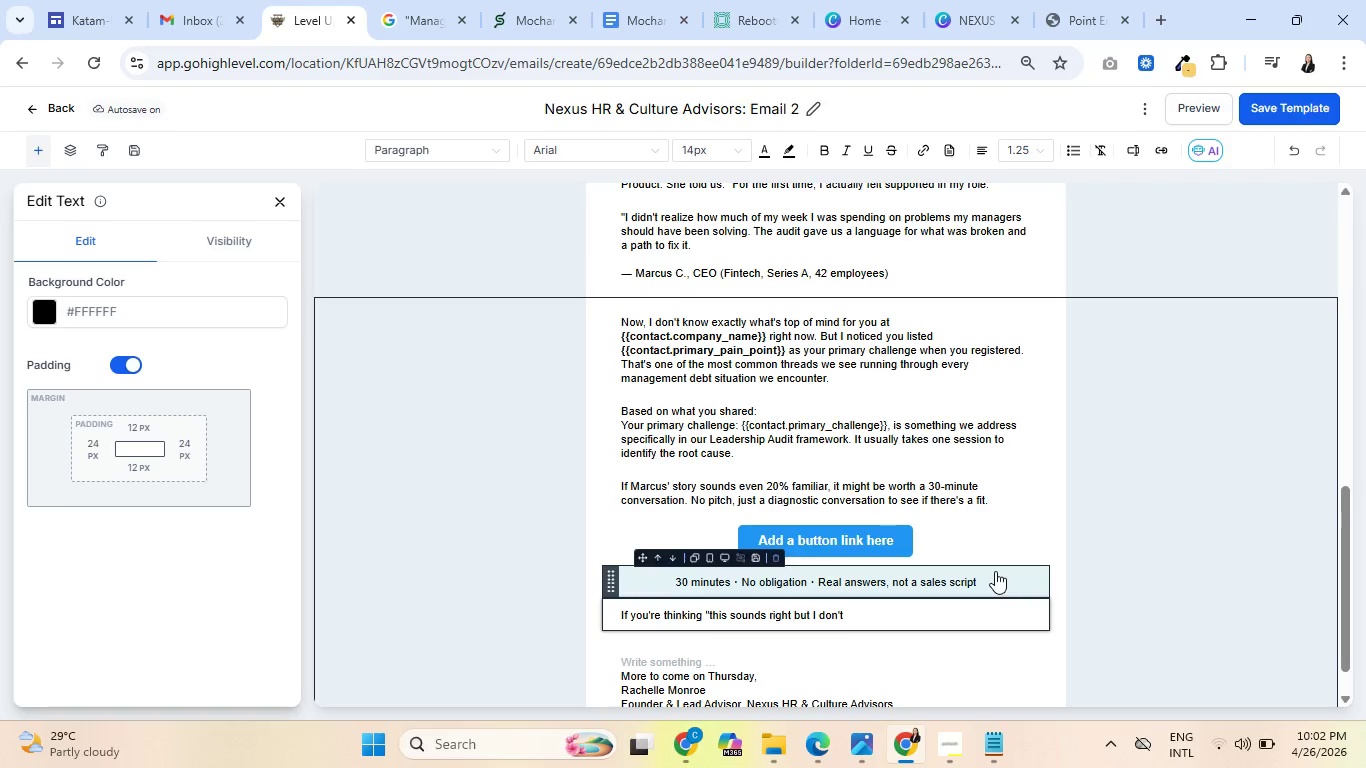 
wait(29.89)
 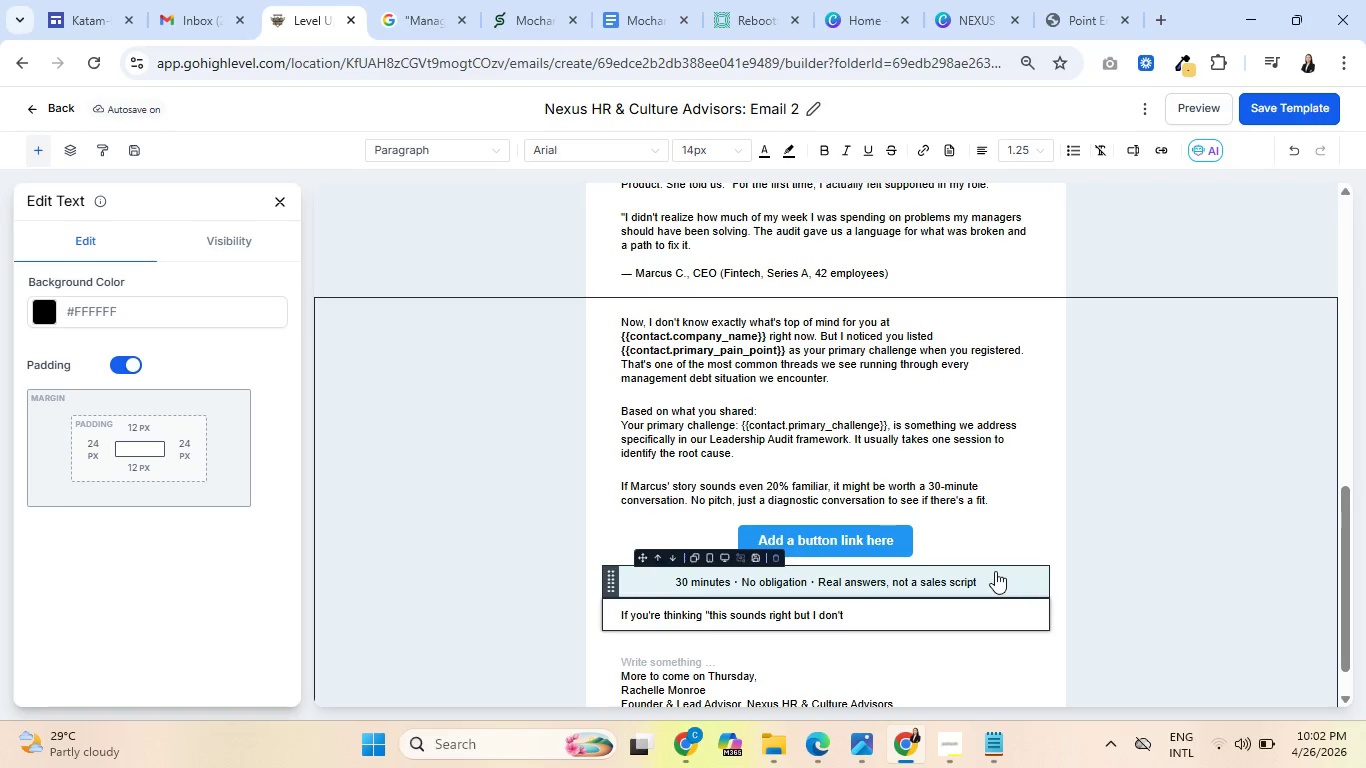 
type( have time)
 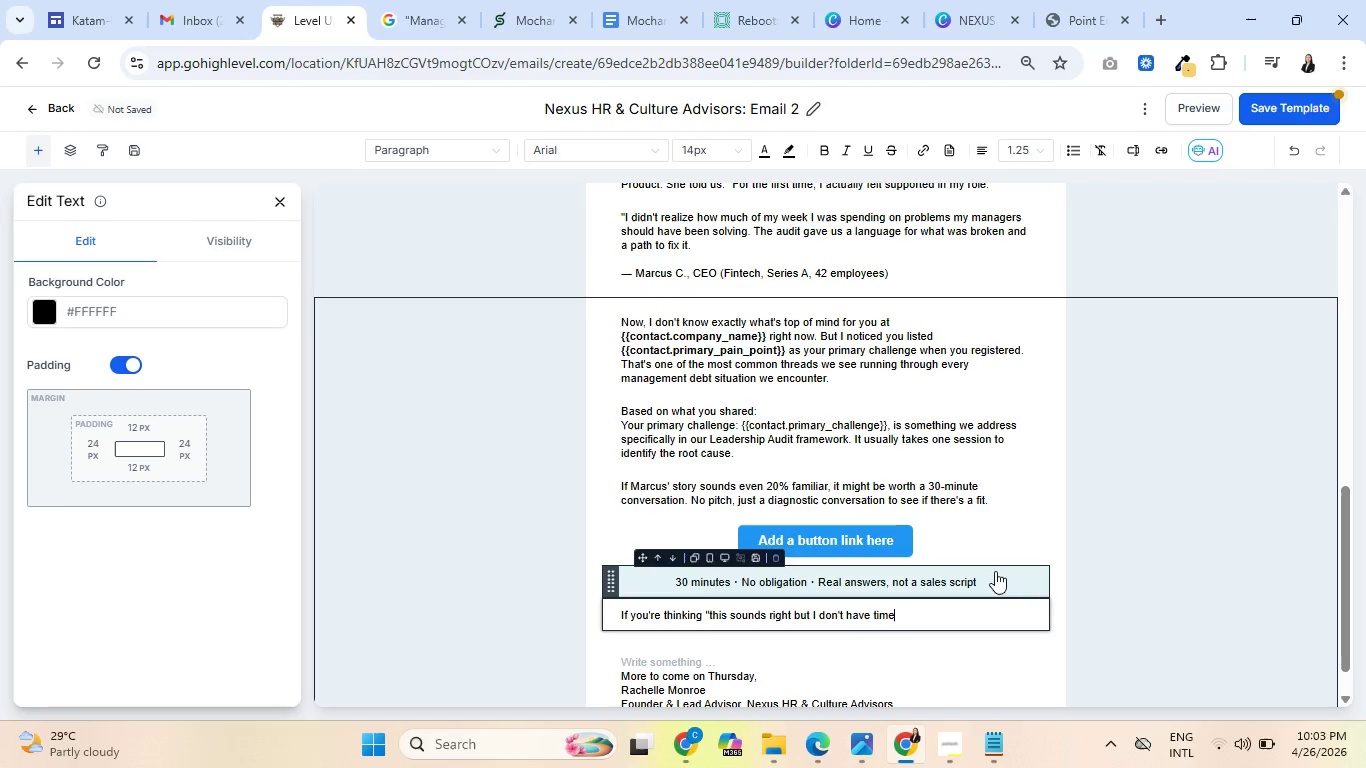 
type( right now")
 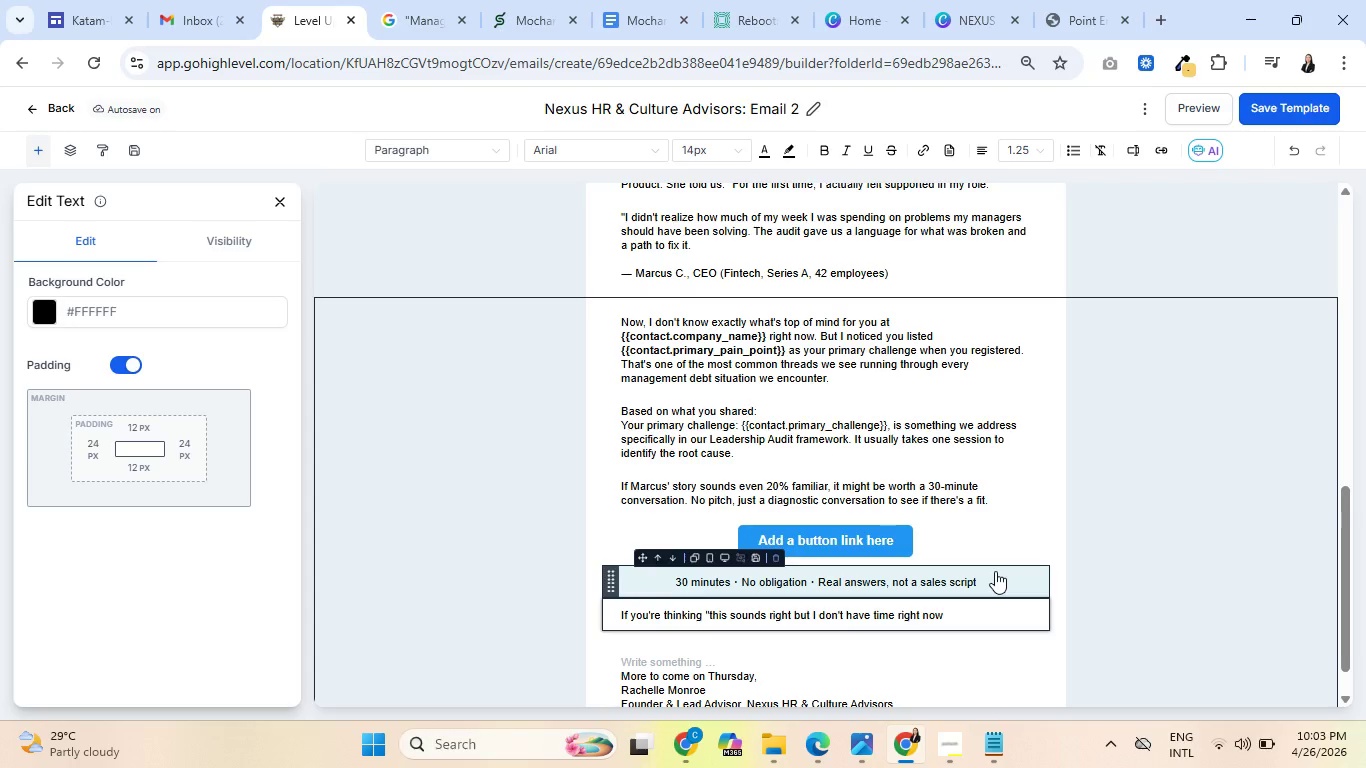 
wait(24.19)
 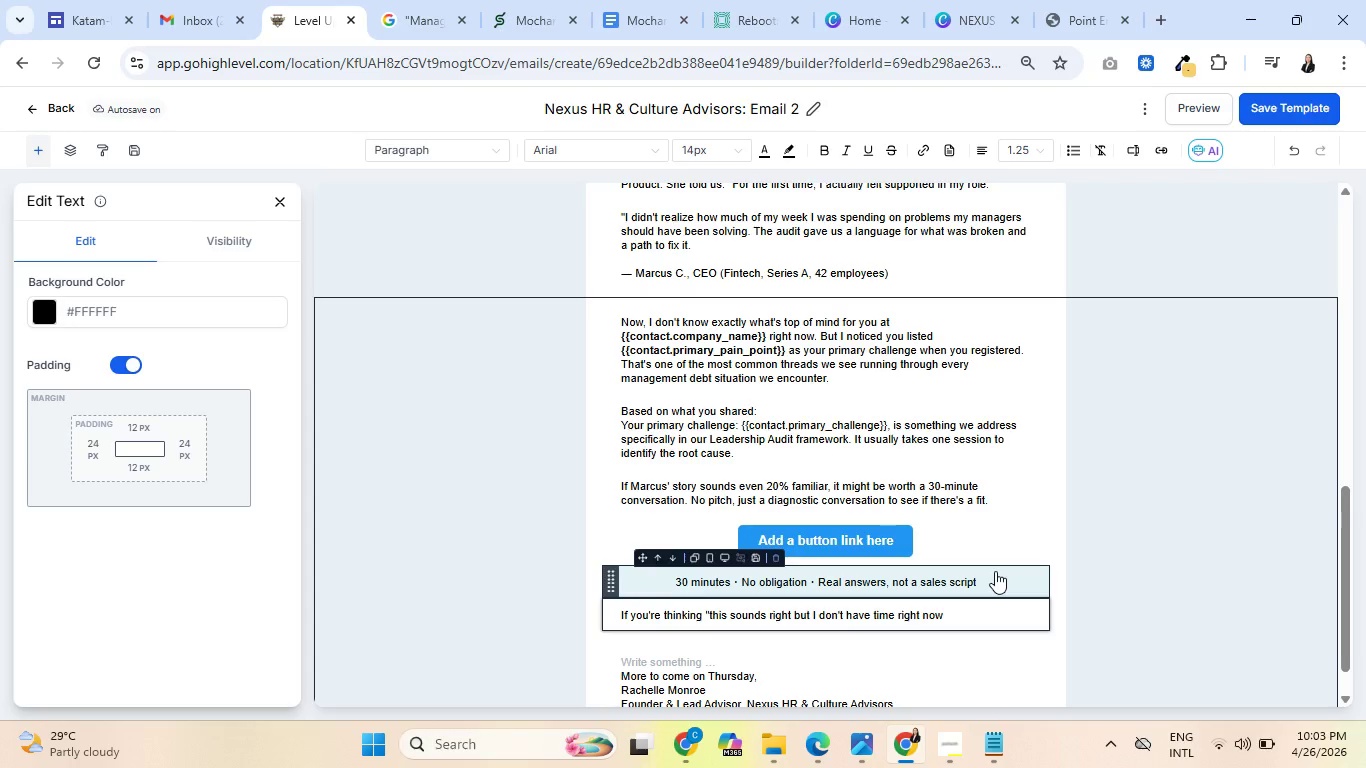 
key(Shift+ShiftRight)
 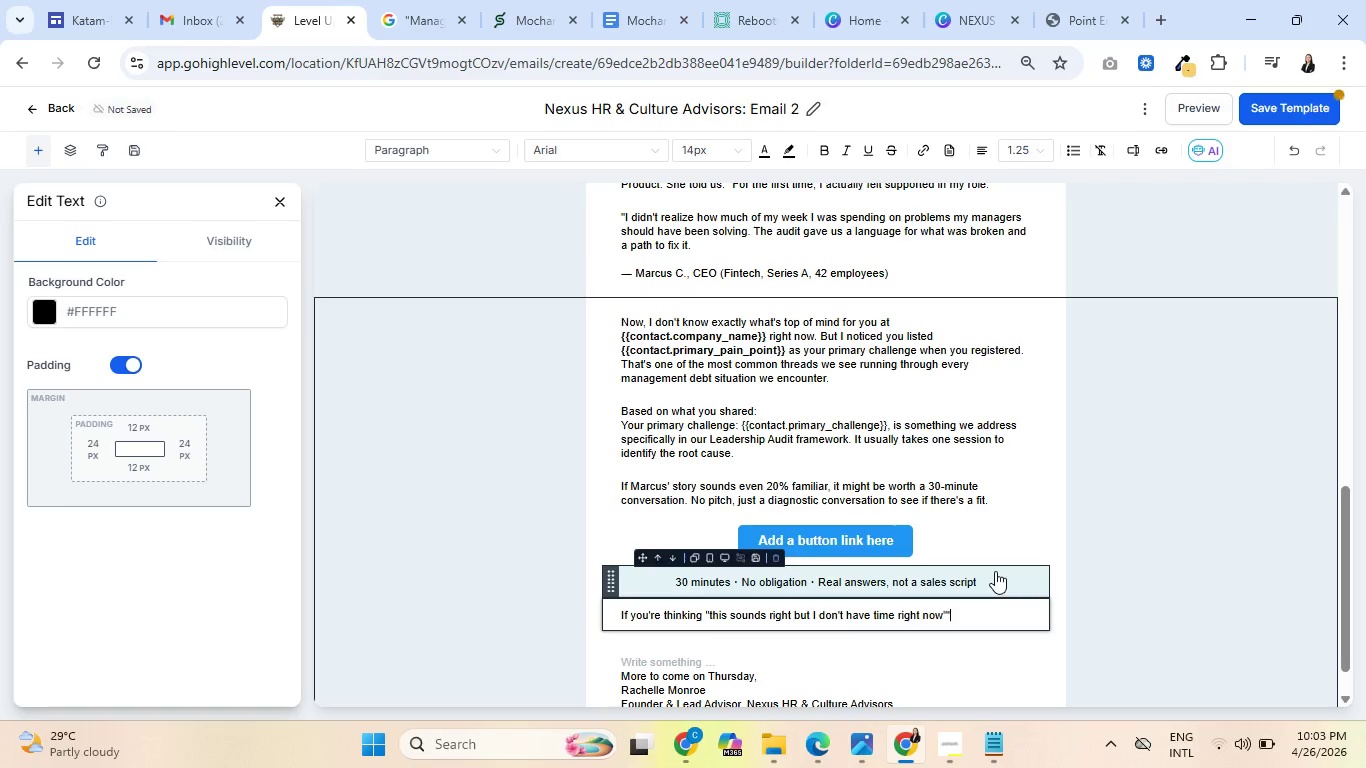 
key(Shift+Quote)
 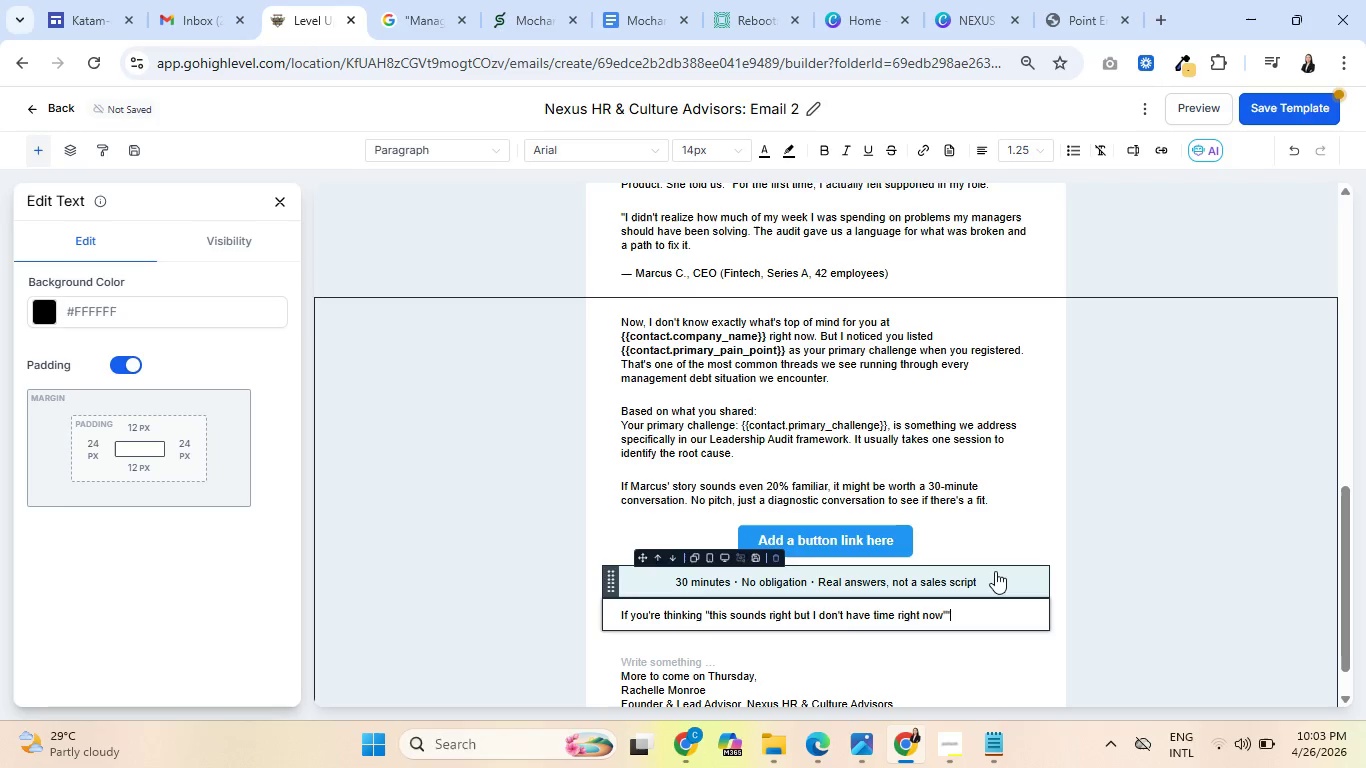 
key(Backspace)
 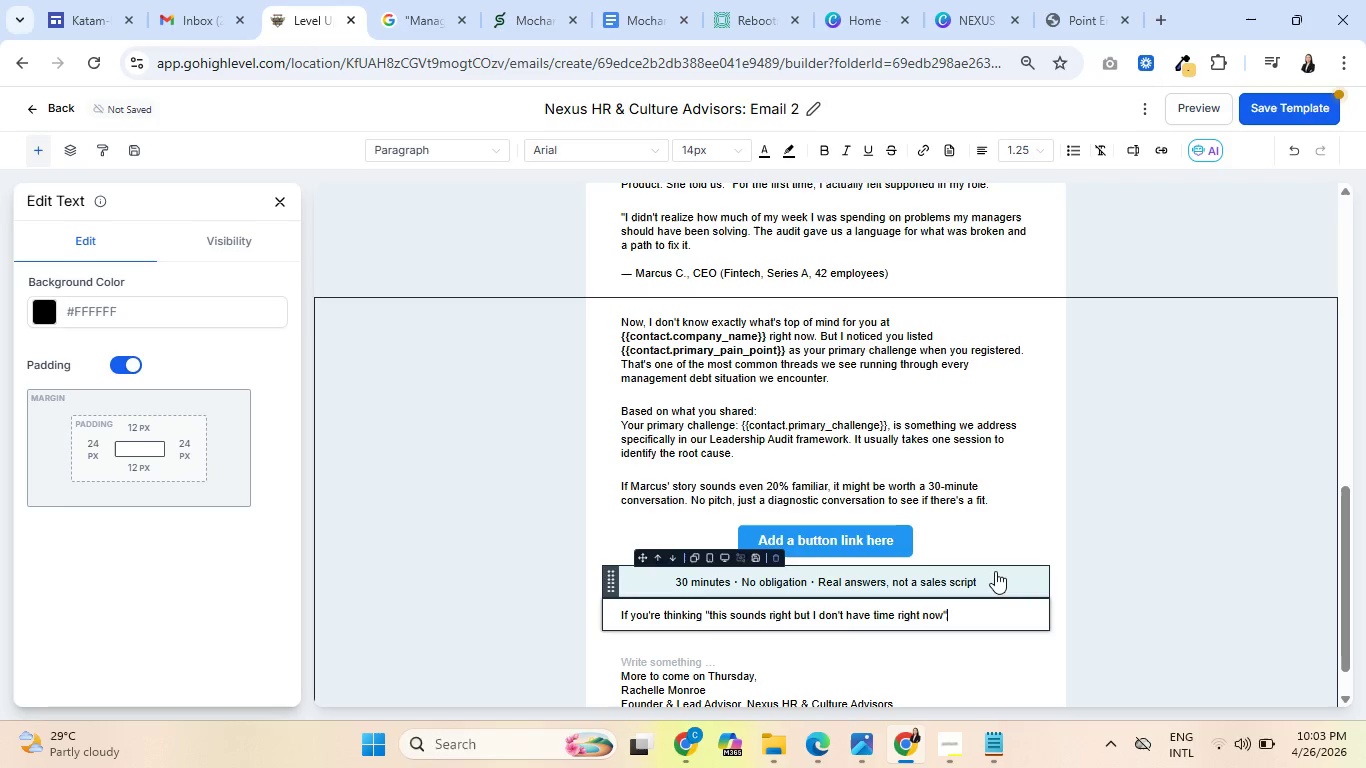 
type(, that's exatc)
key(Backspace)
key(Backspace)
type(ctly )
 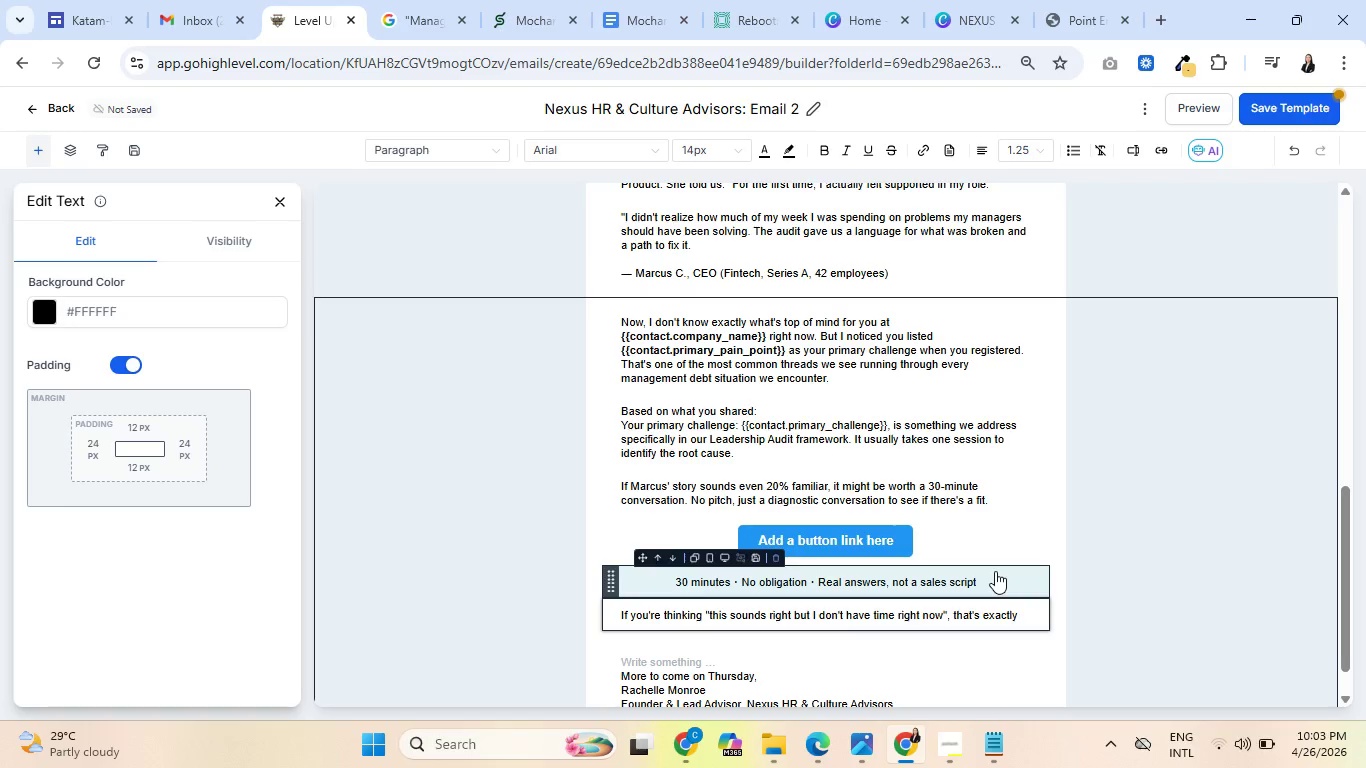 
type(what we'llt)
key(Backspace)
type( talk about in T)
 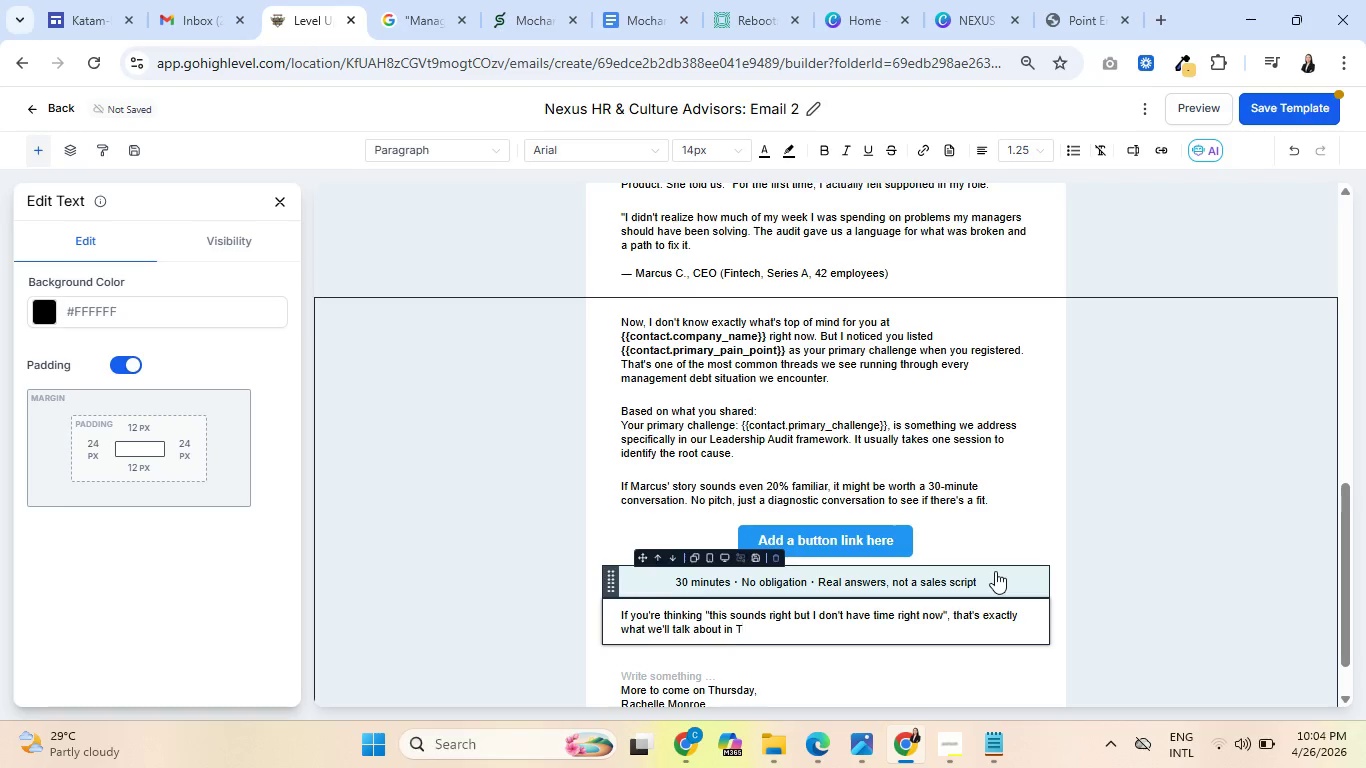 
wait(5.03)
 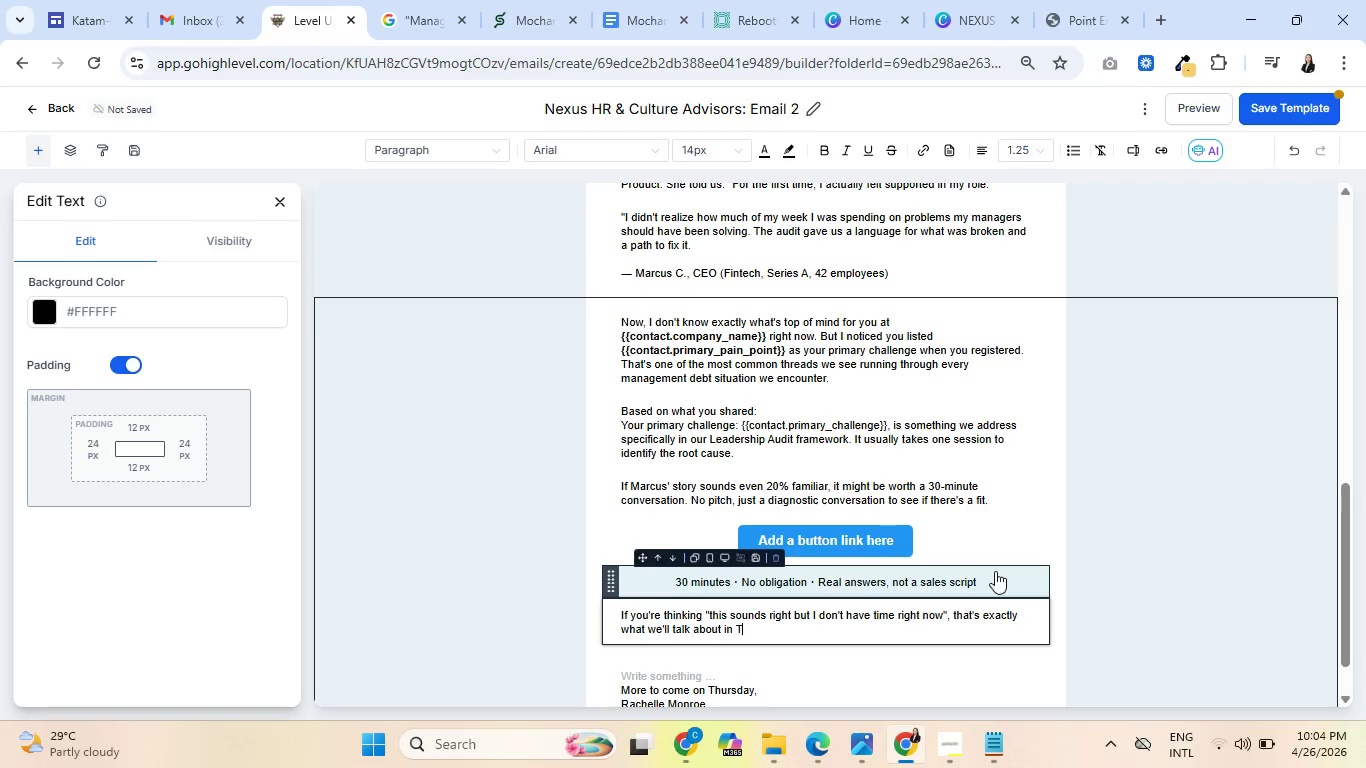 
type(hursday's email,)
key(Backspace)
type(. I promise )
 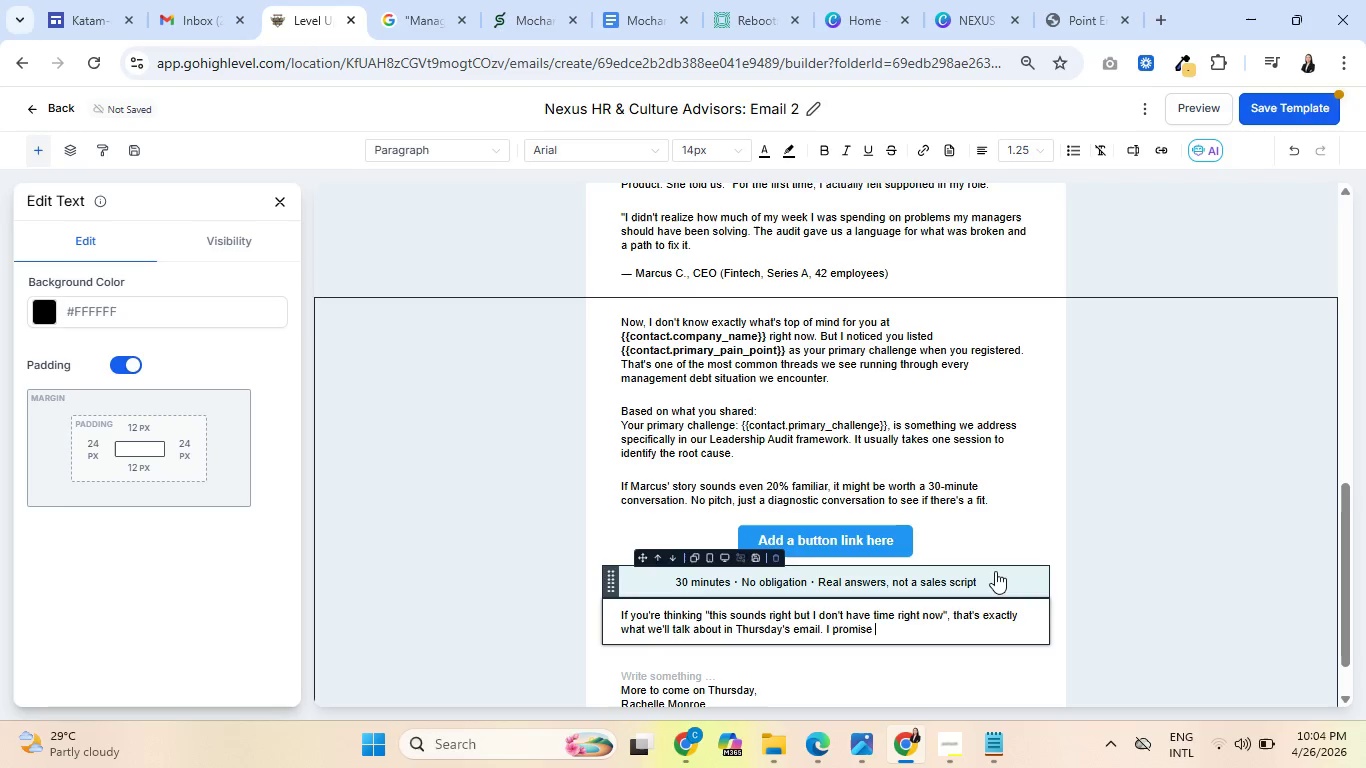 
type('ts )
key(Backspace)
key(Backspace)
key(Backspace)
key(Backspace)
type(it's worth reading.)
 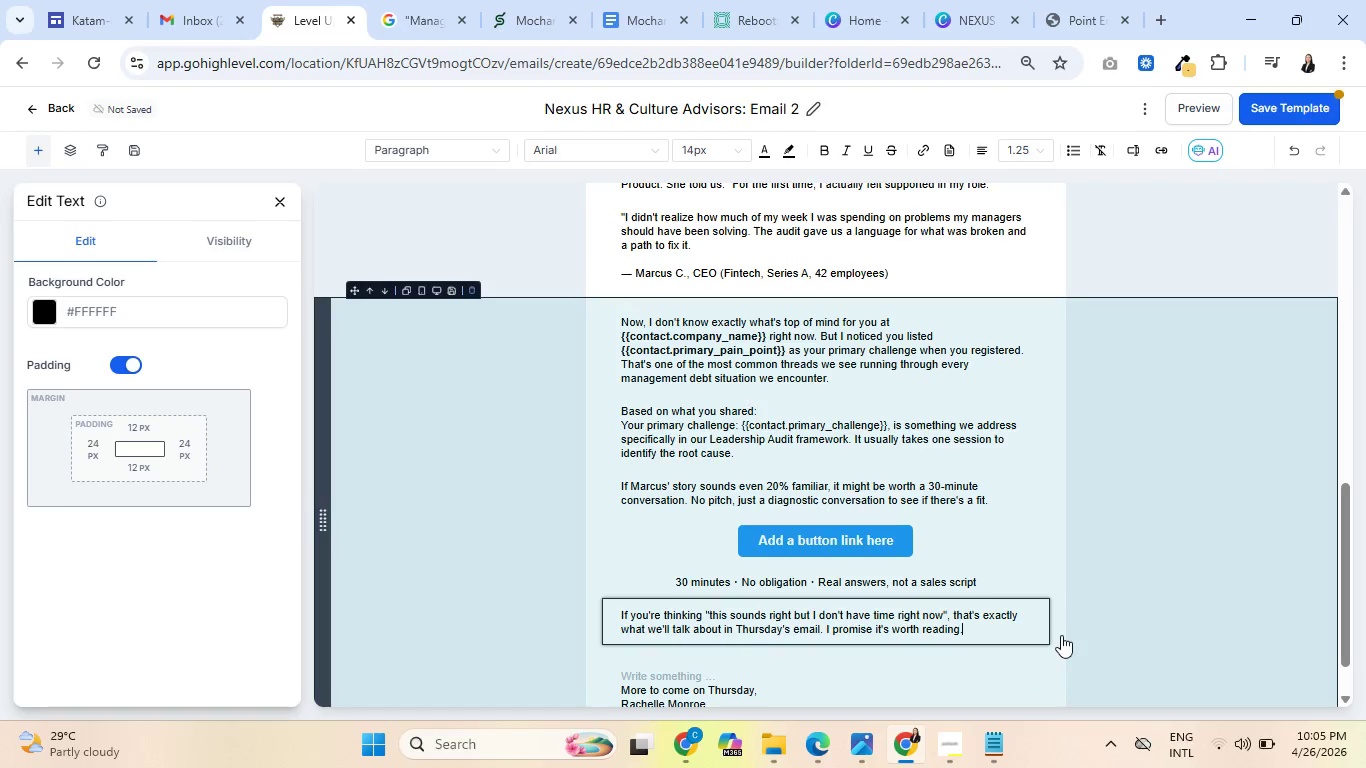 
wait(6.03)
 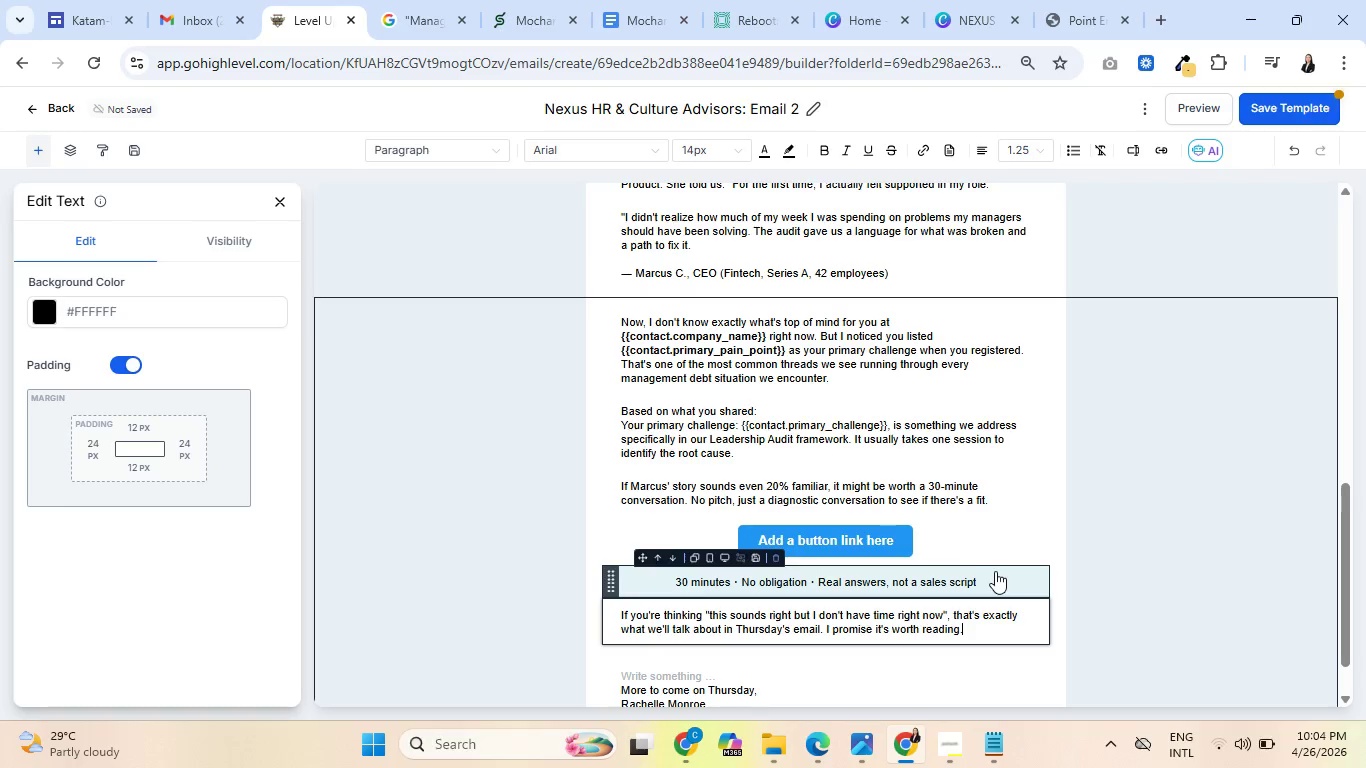 
scroll: coordinate [946, 515], scroll_direction: up, amount: 11.0
 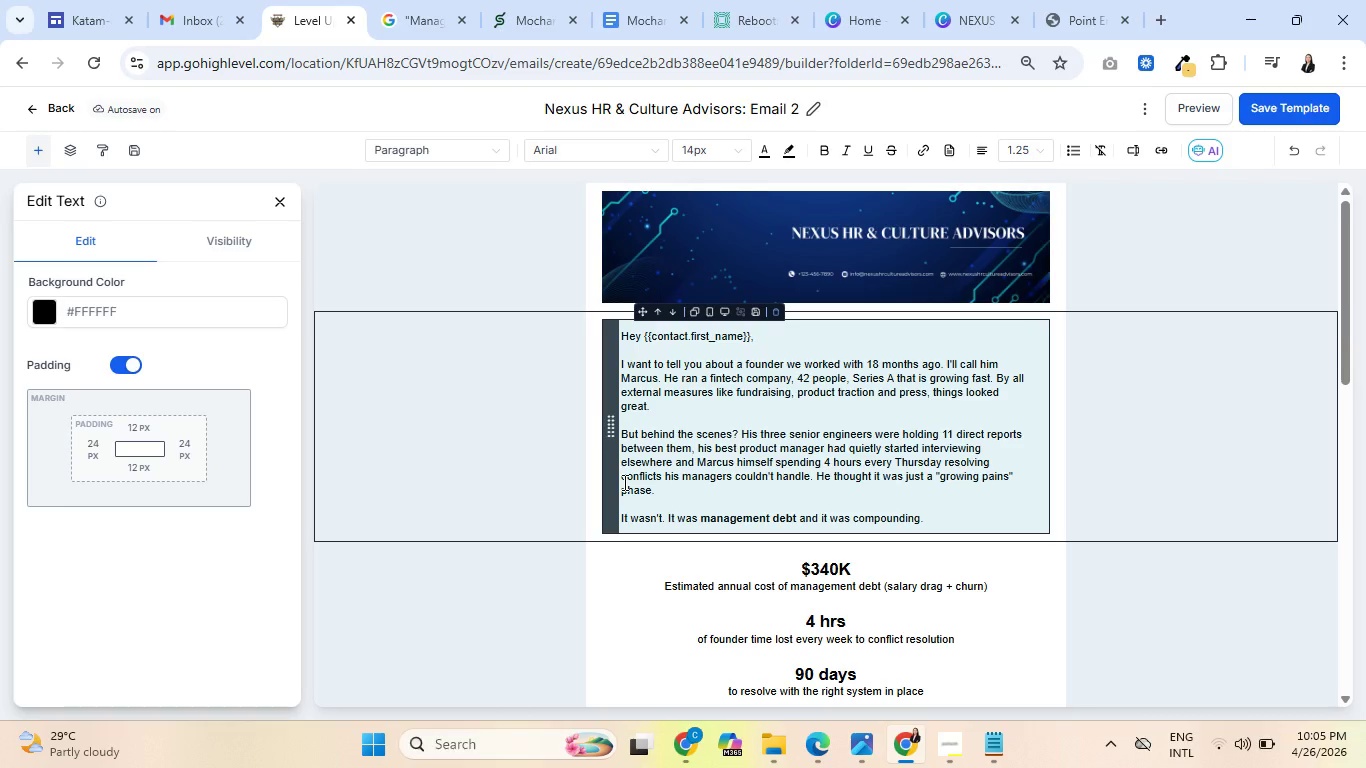 
wait(6.25)
 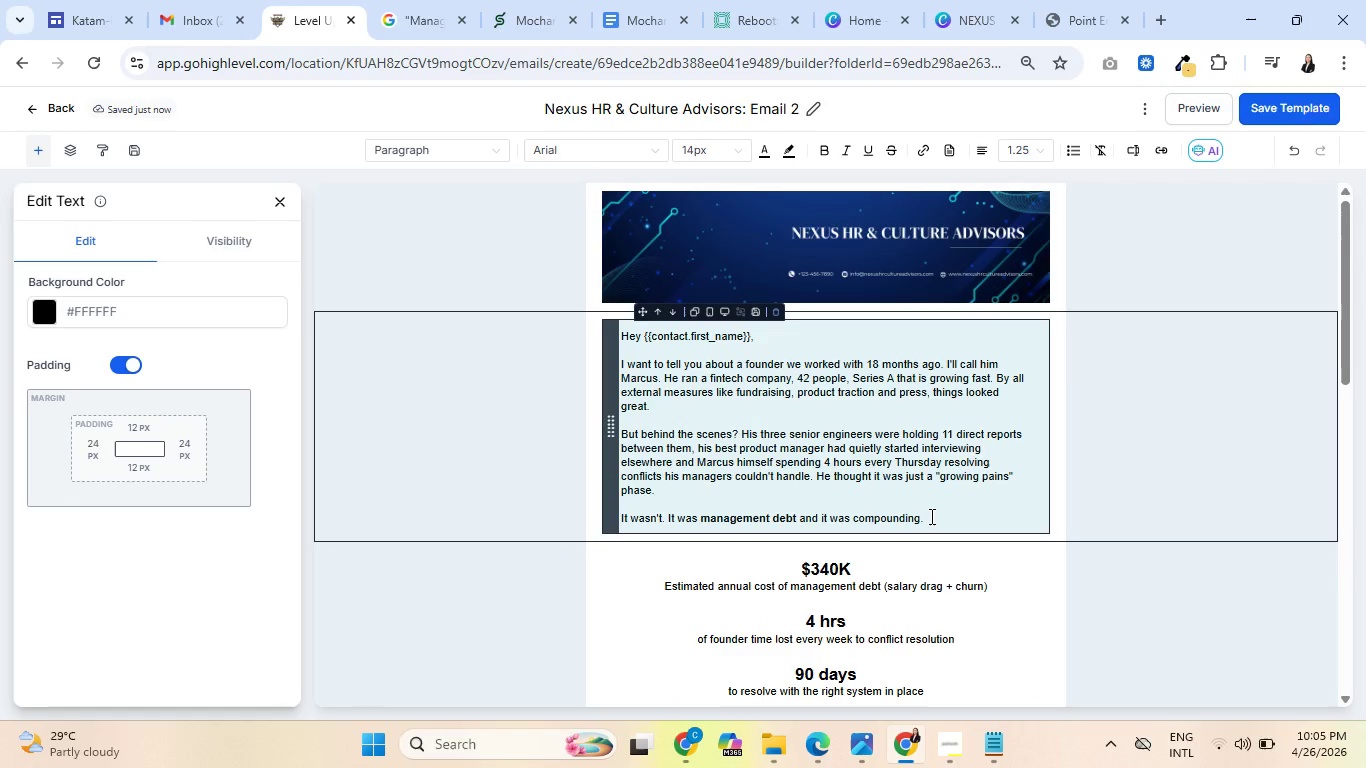 
scroll: coordinate [678, 463], scroll_direction: down, amount: 1.0
 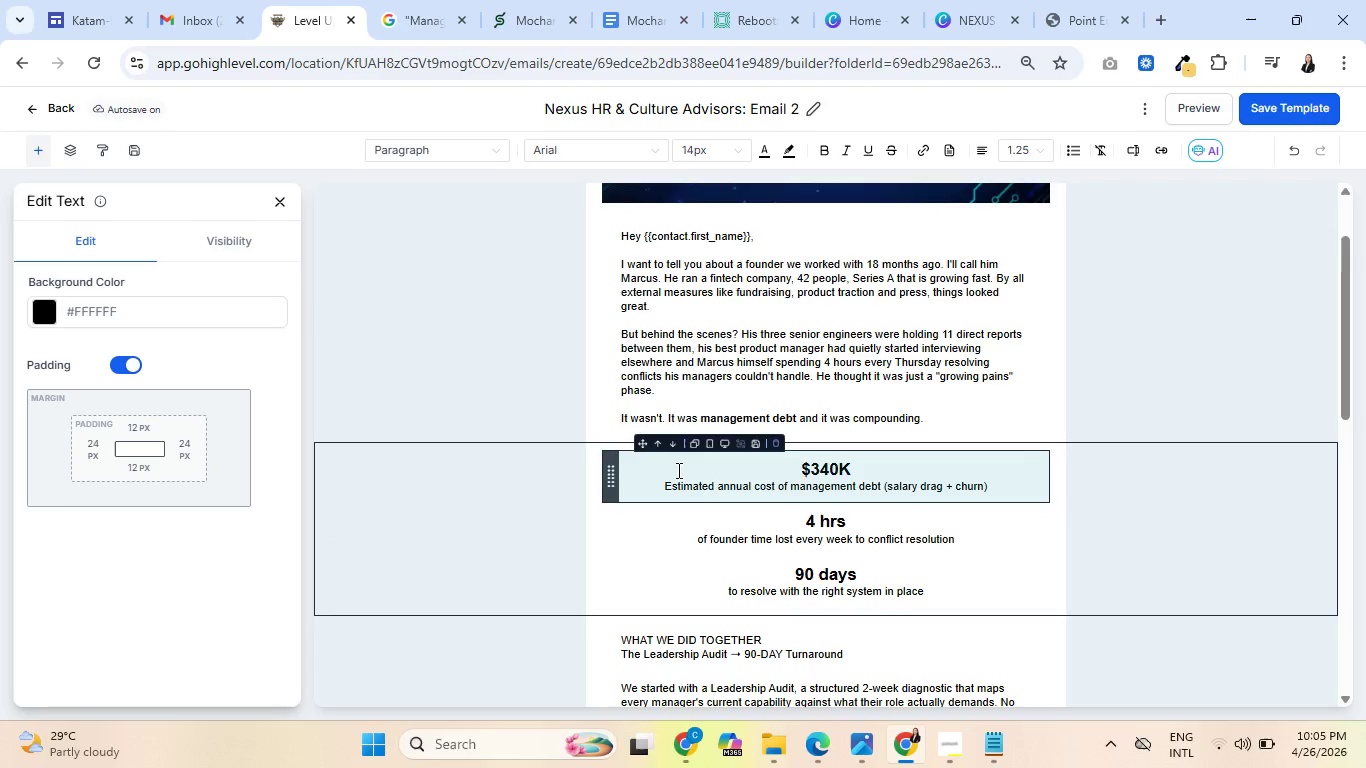 
scroll: coordinate [677, 470], scroll_direction: up, amount: 1.0
 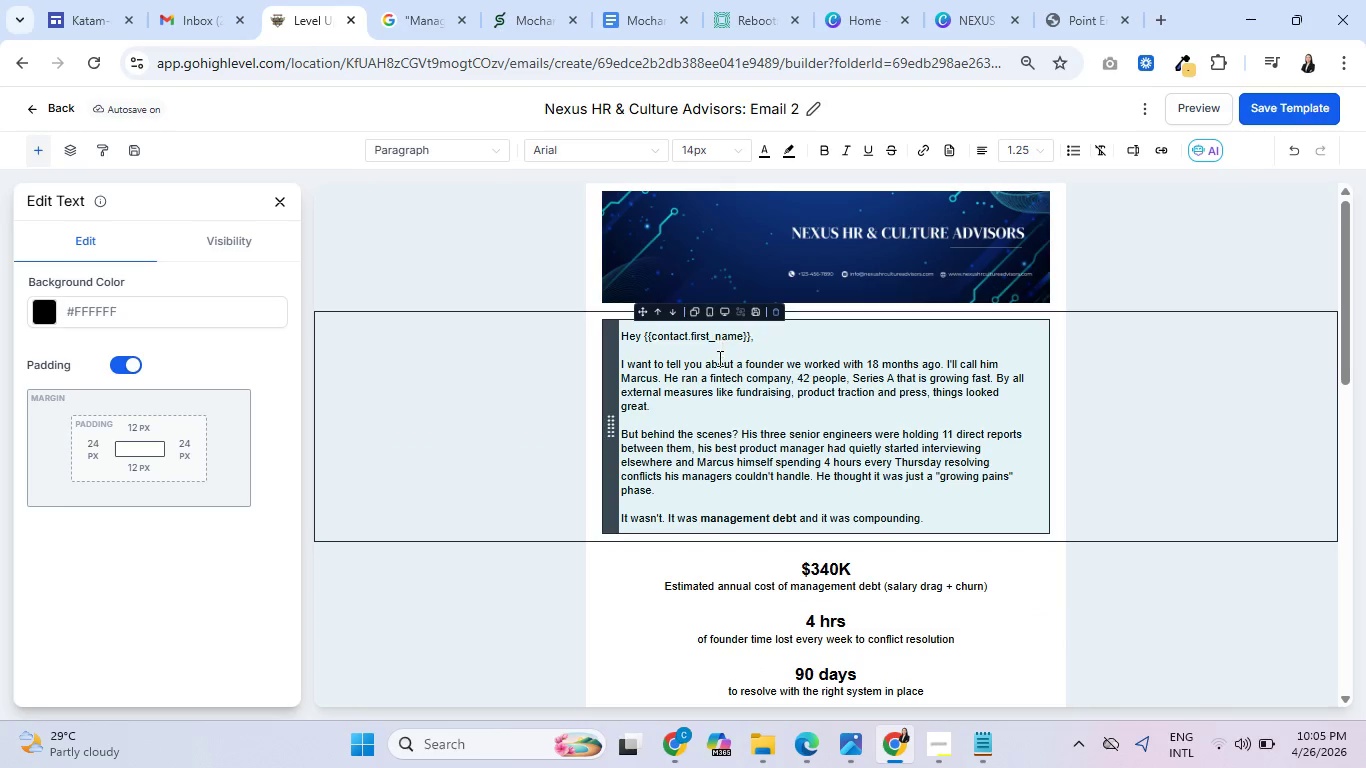 
scroll: coordinate [626, 515], scroll_direction: down, amount: 1.0
 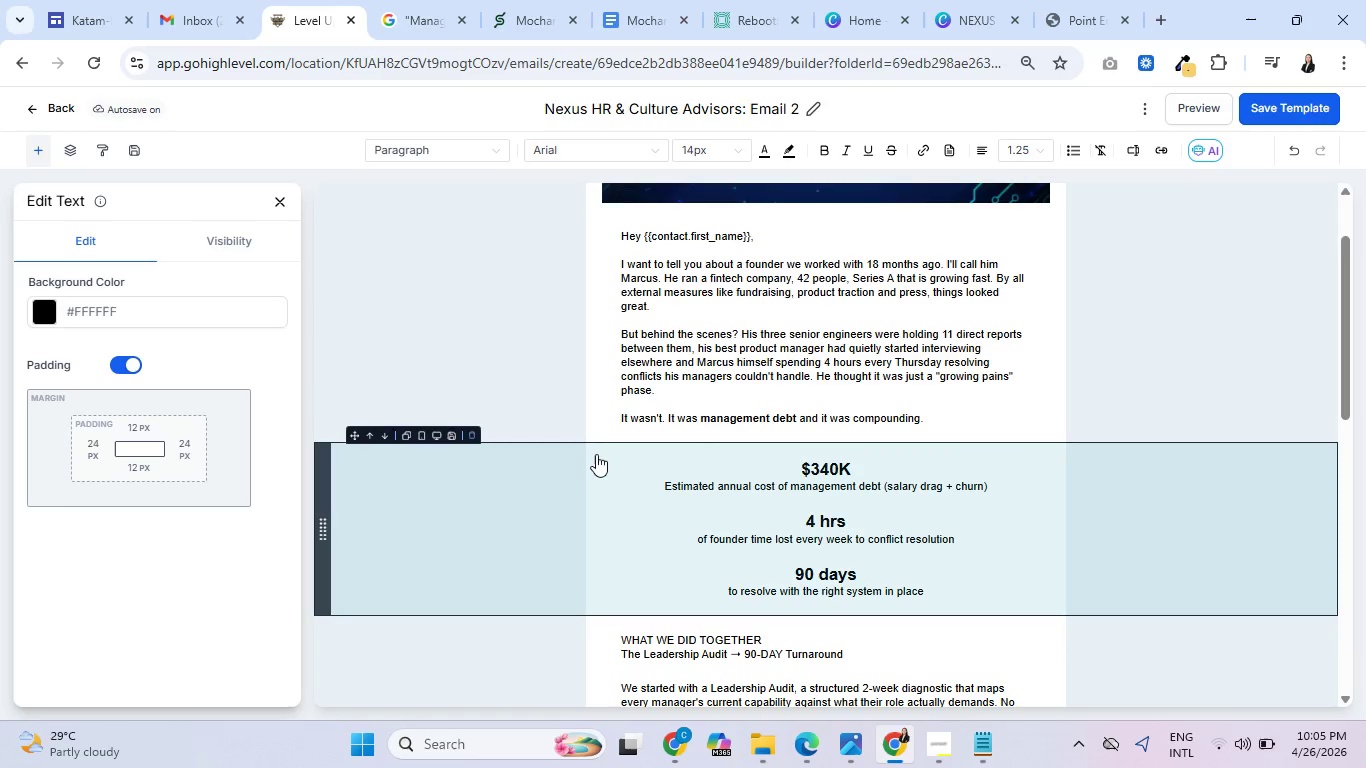 
left_click([669, 462])
 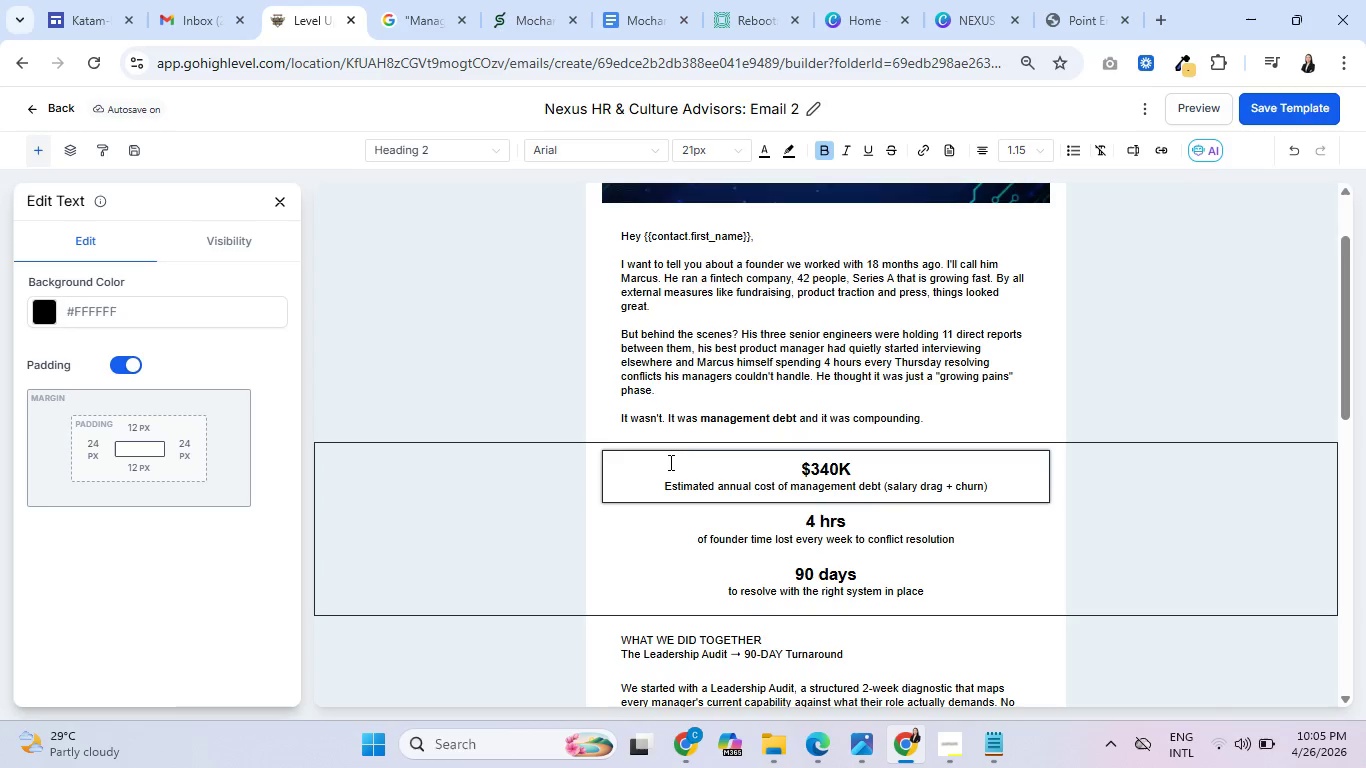 
wait(12.2)
 